 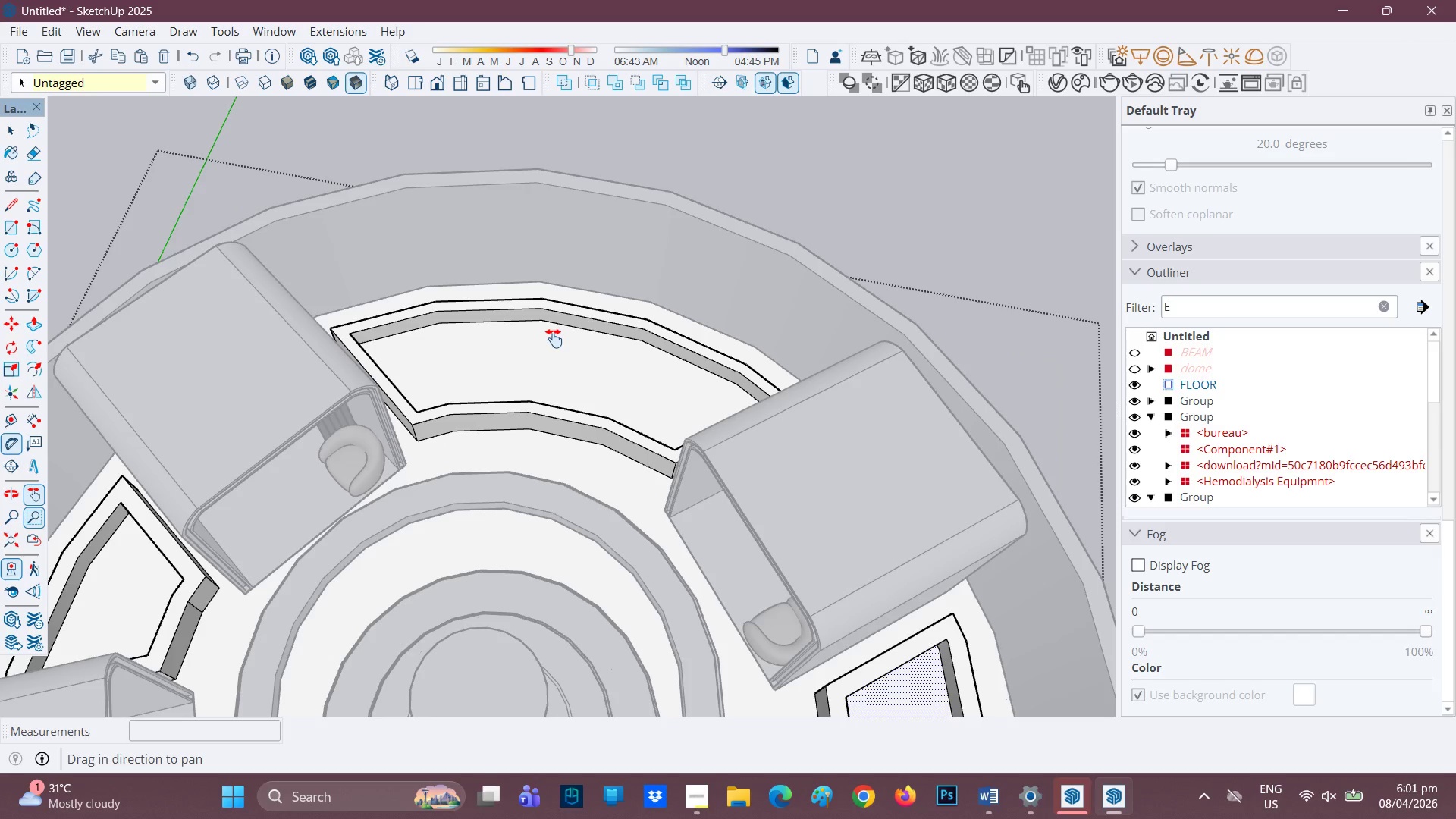 
scroll: coordinate [482, 459], scroll_direction: up, amount: 1.0
 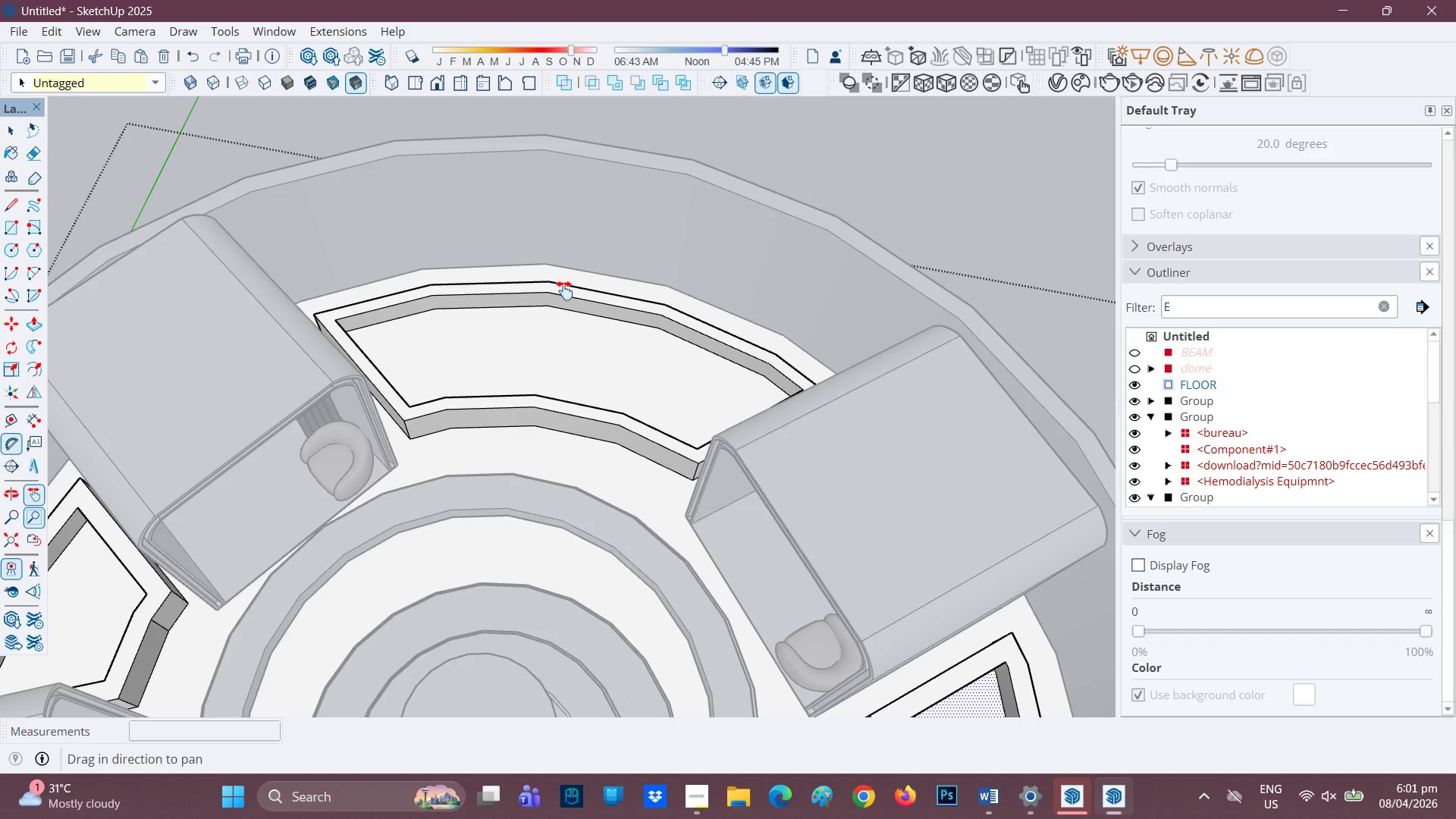 
wait(26.91)
 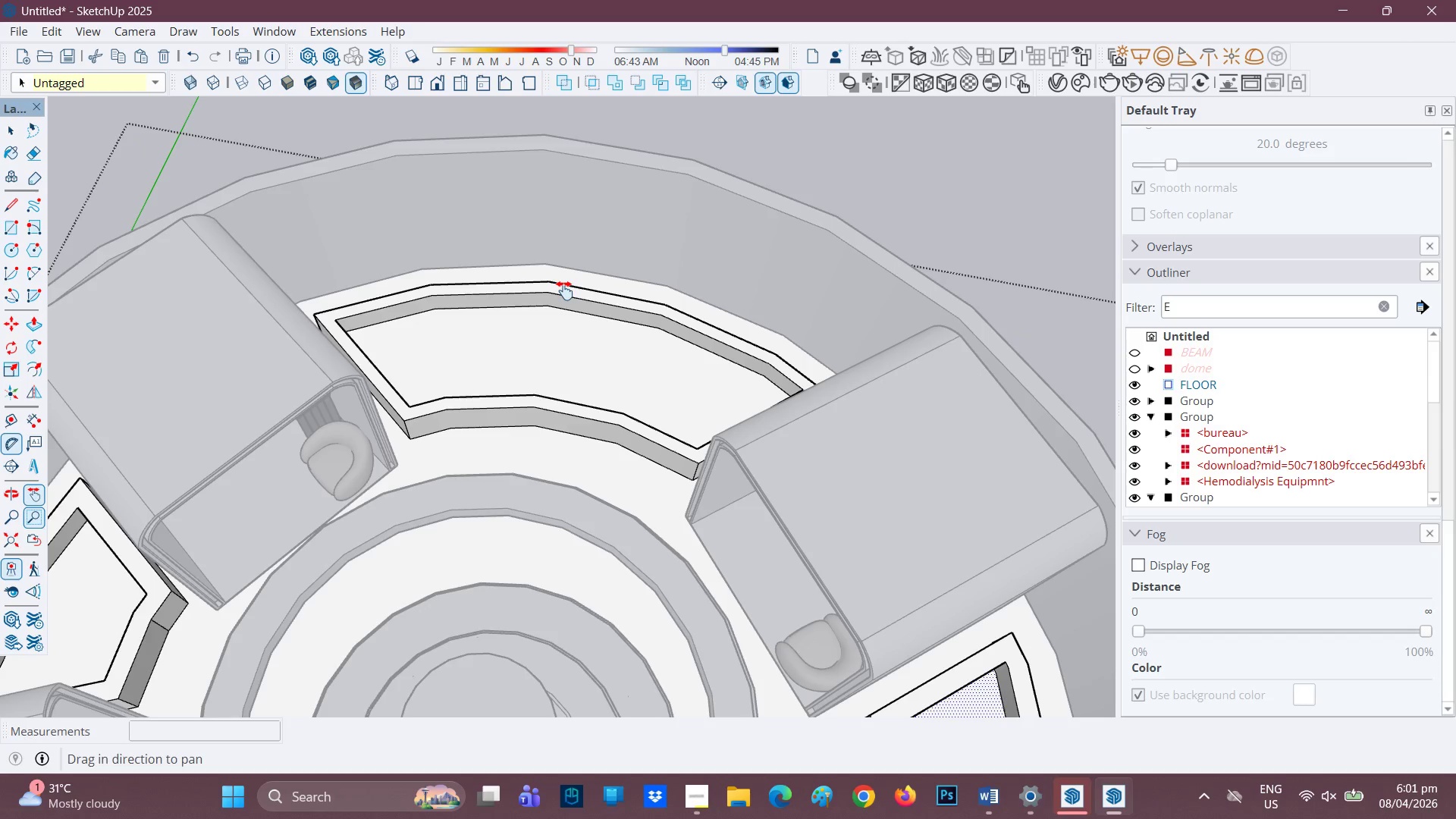 
scroll: coordinate [538, 284], scroll_direction: up, amount: 2.0
 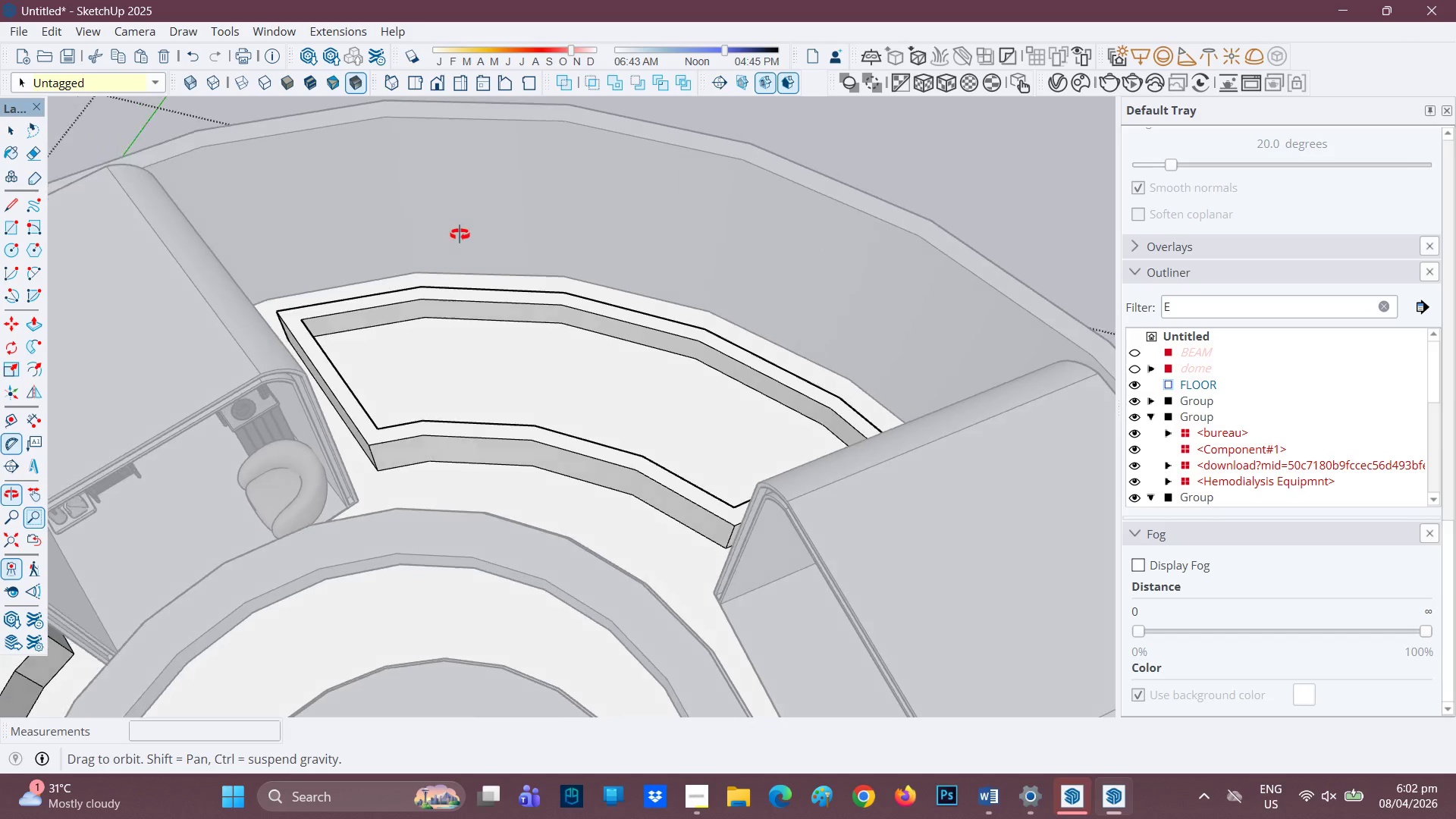 
key(Space)
 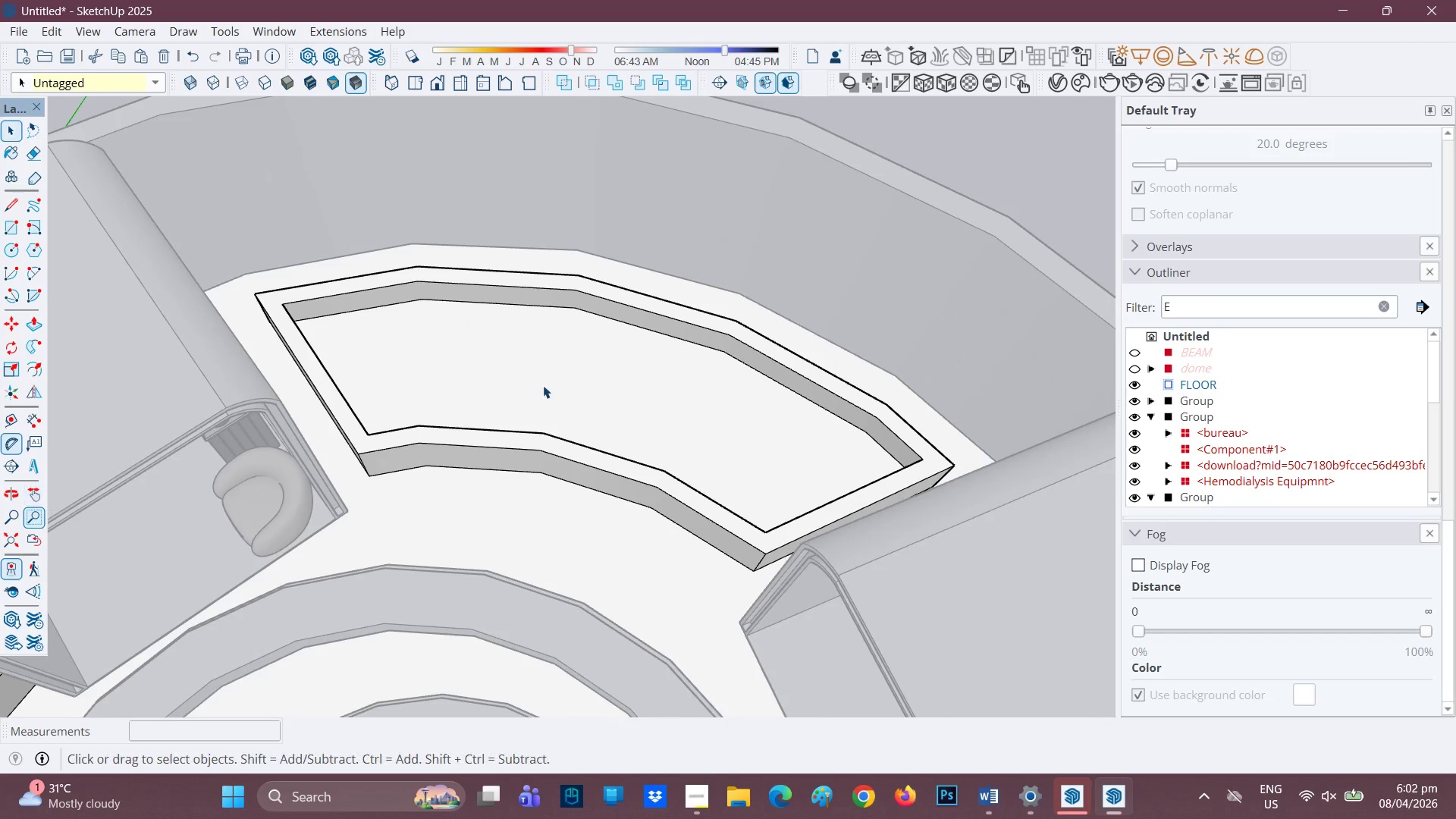 
scroll: coordinate [462, 309], scroll_direction: up, amount: 1.0
 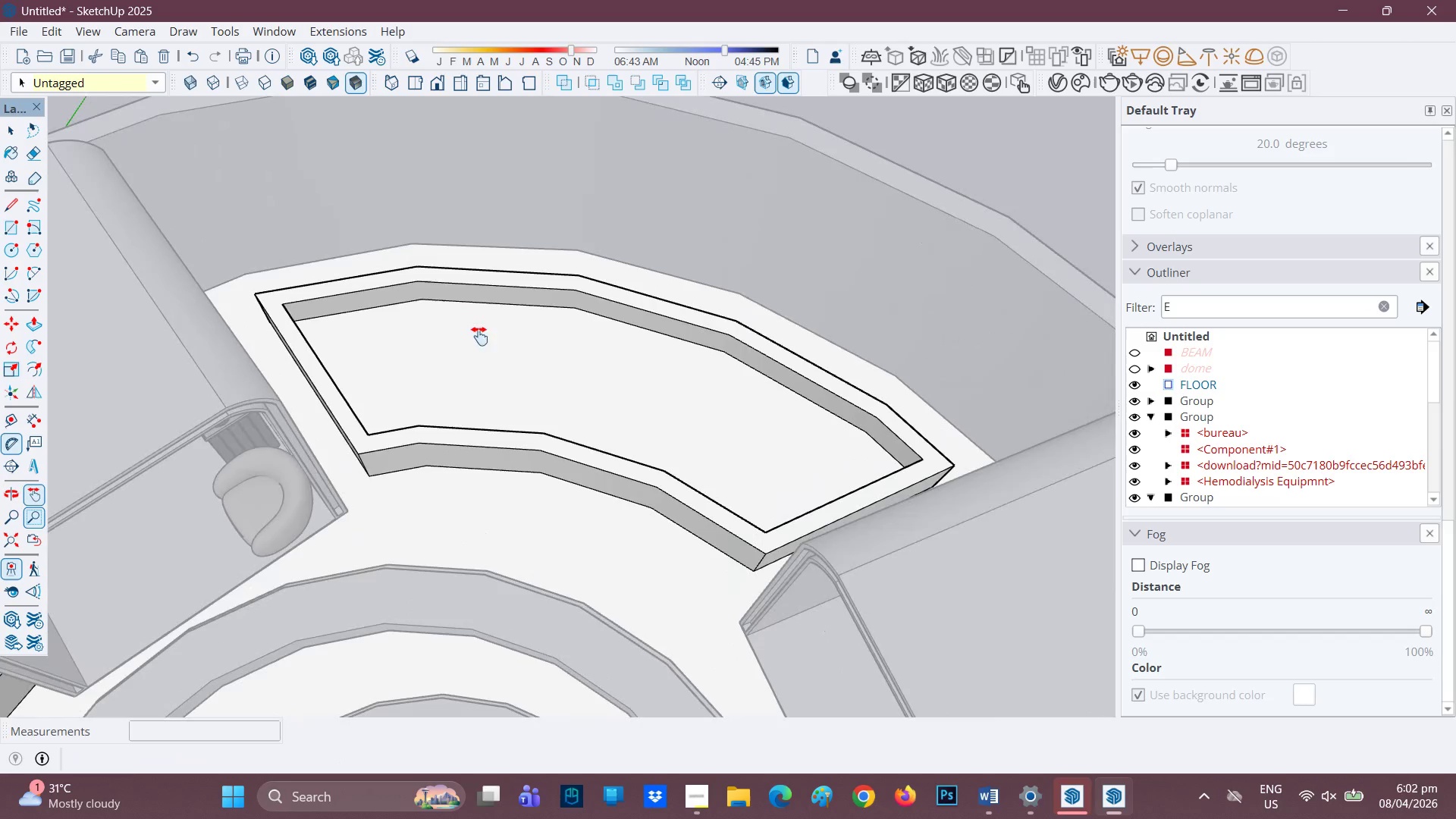 
left_click([543, 385])
 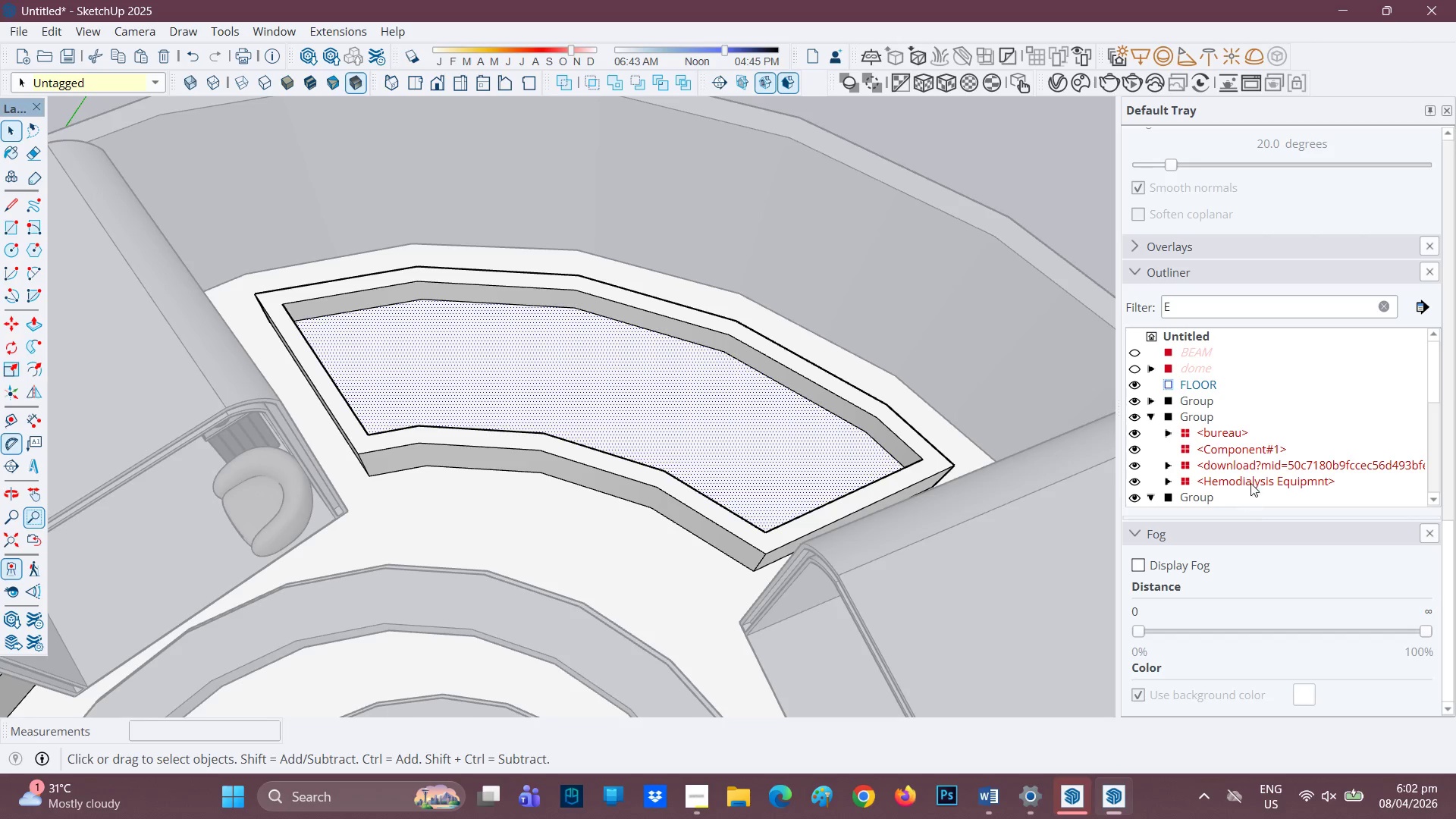 
scroll: coordinate [1303, 237], scroll_direction: up, amount: 20.0
 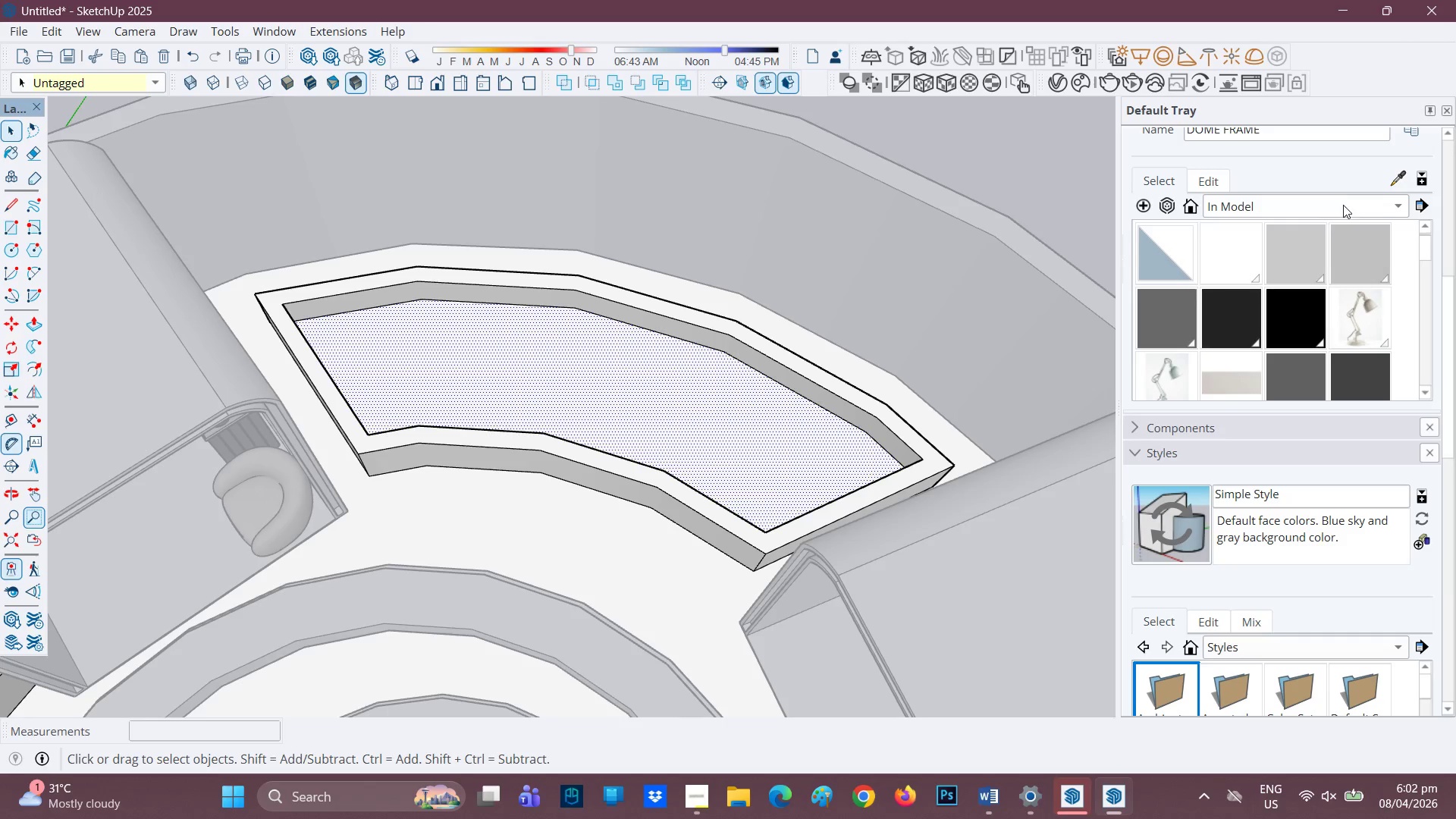 
left_click([1345, 207])
 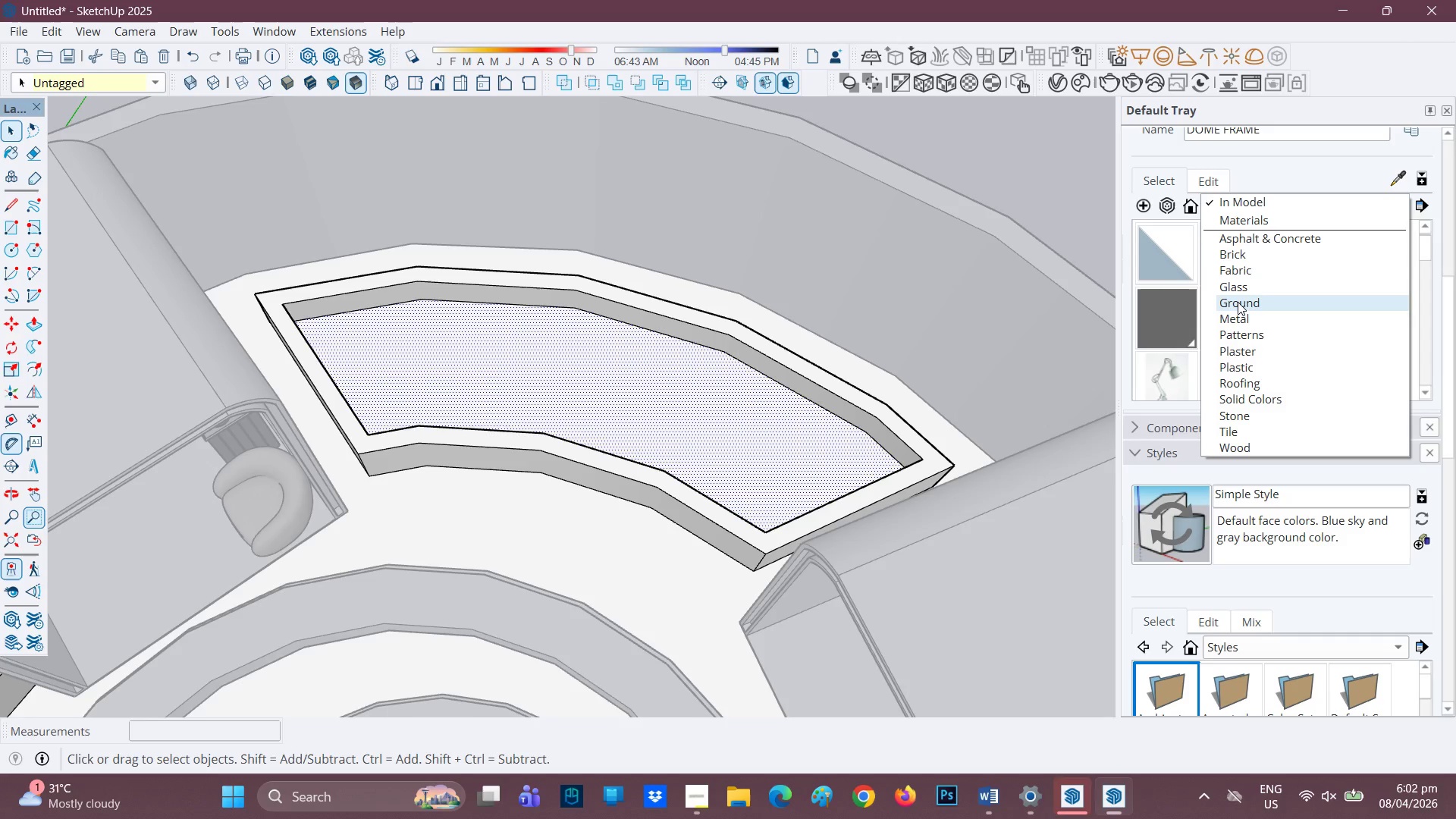 
left_click([1238, 302])
 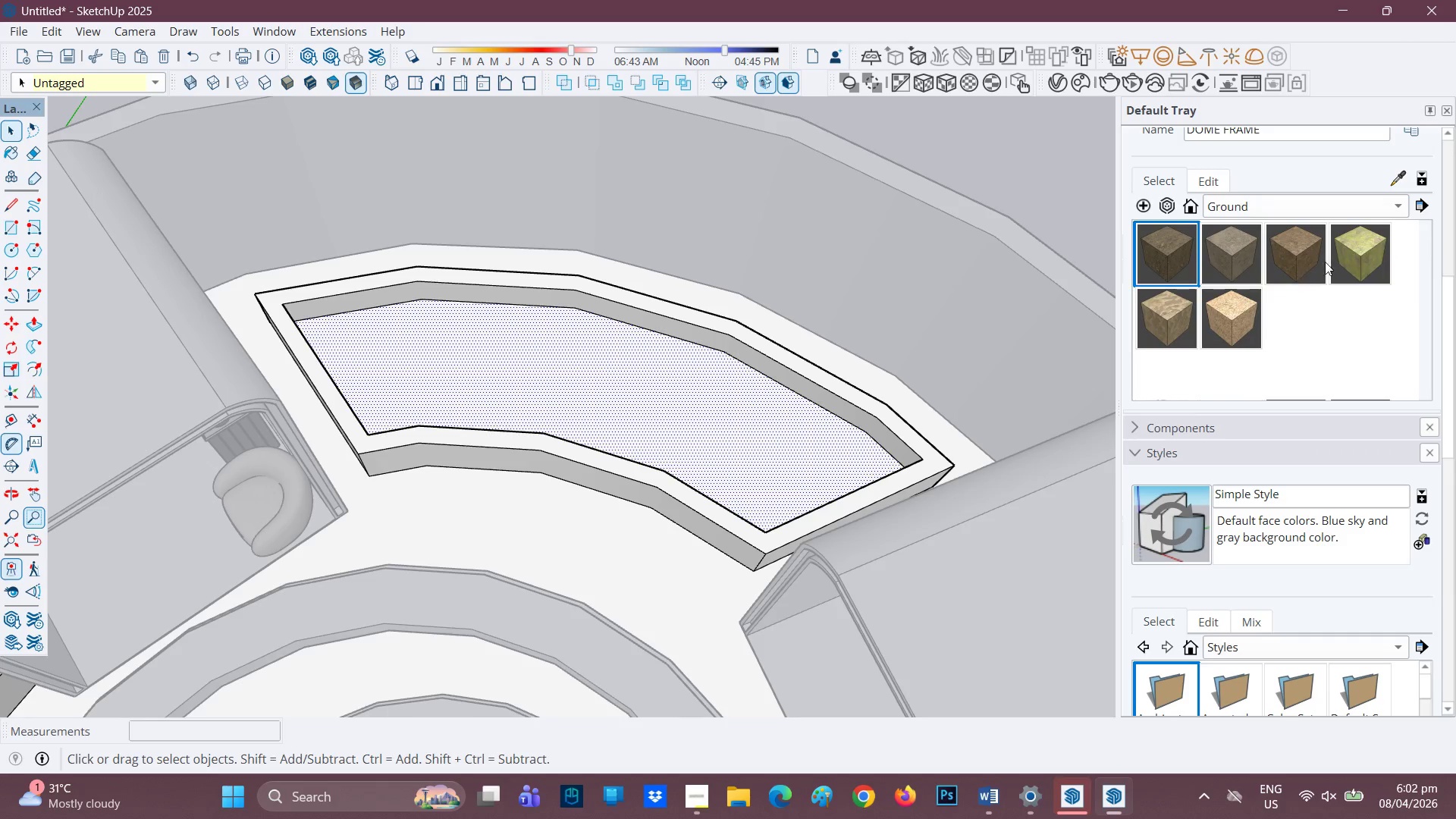 
left_click([1353, 253])
 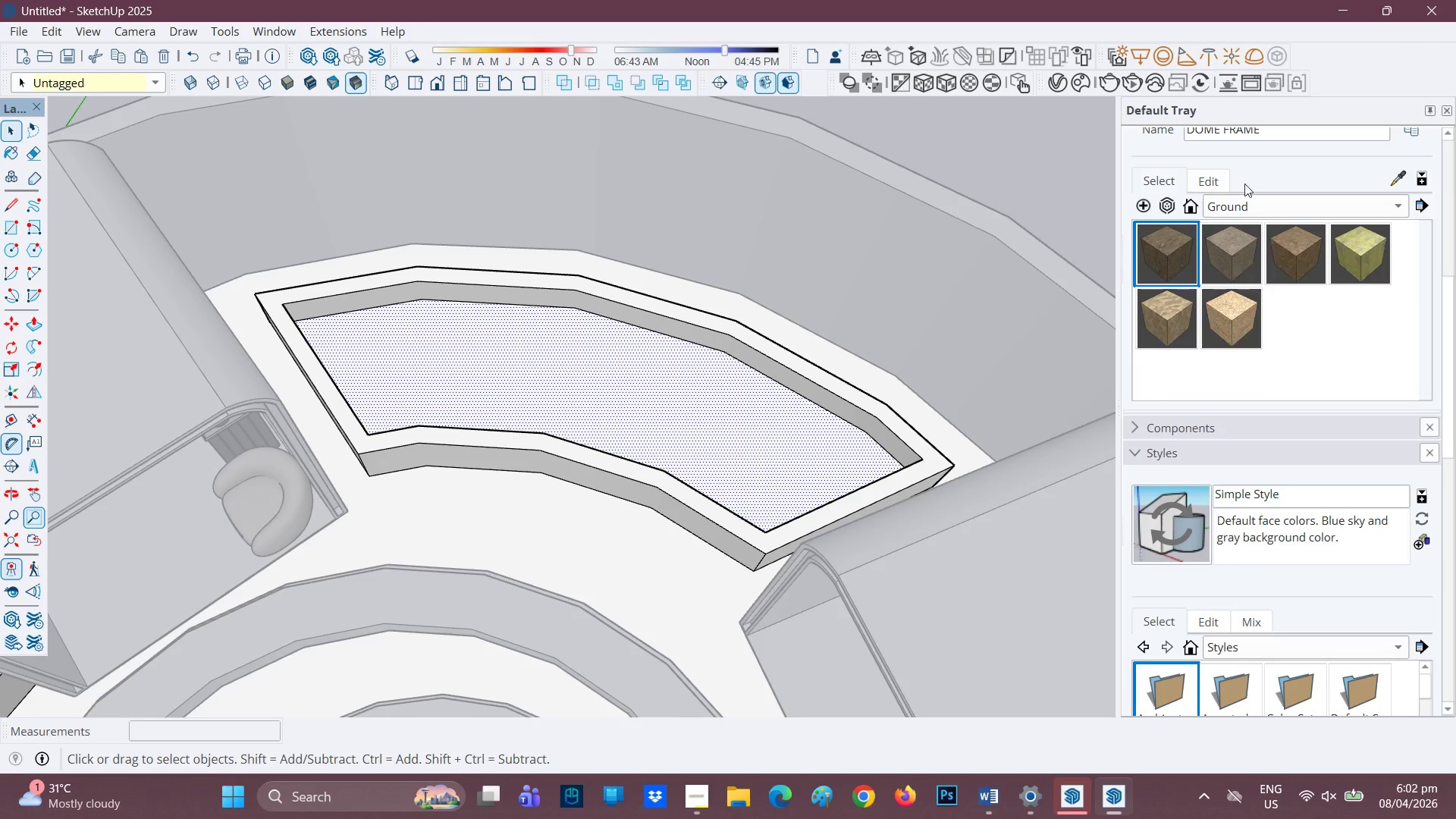 
scroll: coordinate [1288, 187], scroll_direction: up, amount: 1.0
 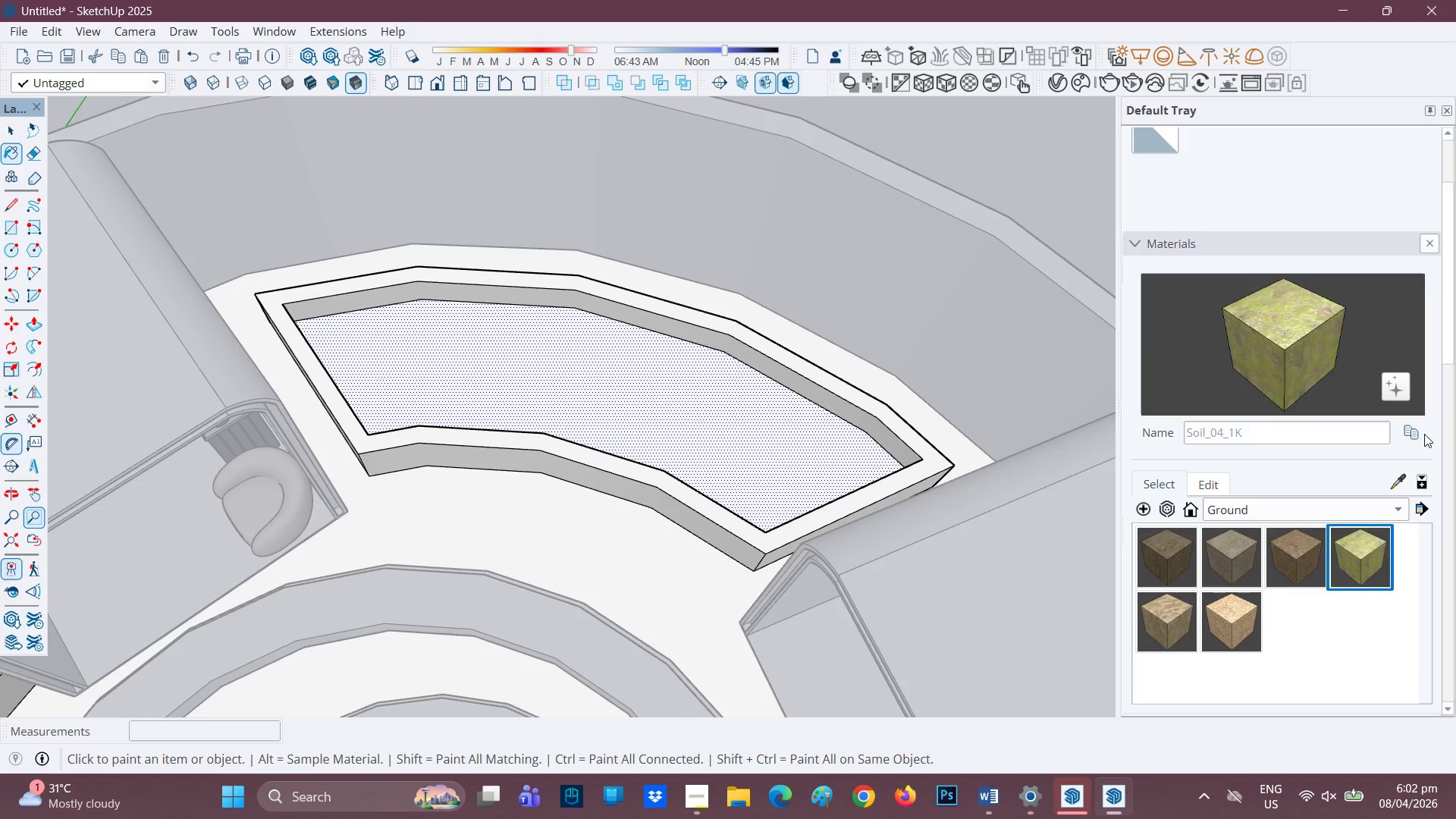 
left_click([1416, 434])
 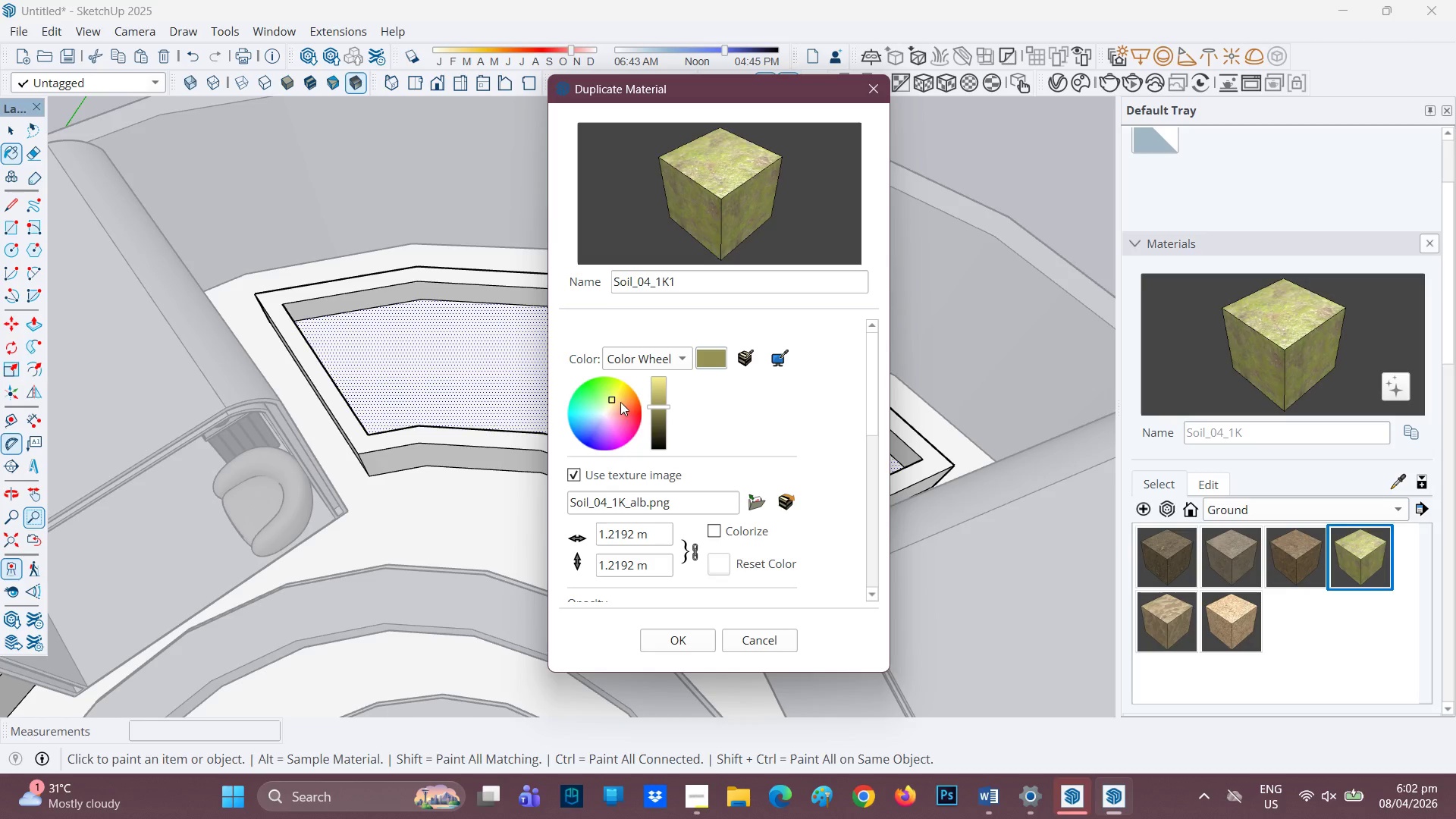 
left_click([595, 390])
 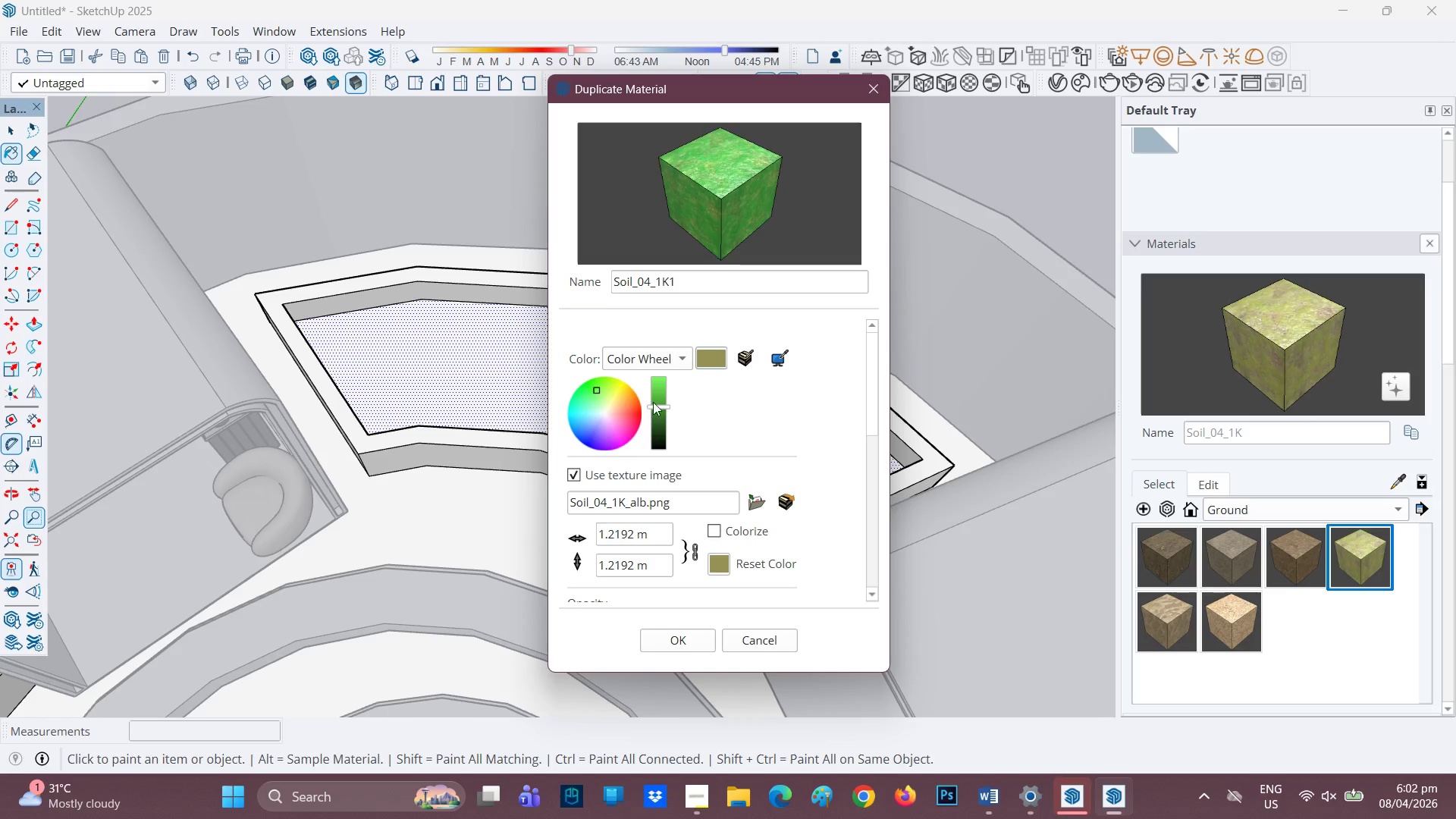 
left_click_drag(start_coordinate=[654, 401], to_coordinate=[669, 323])
 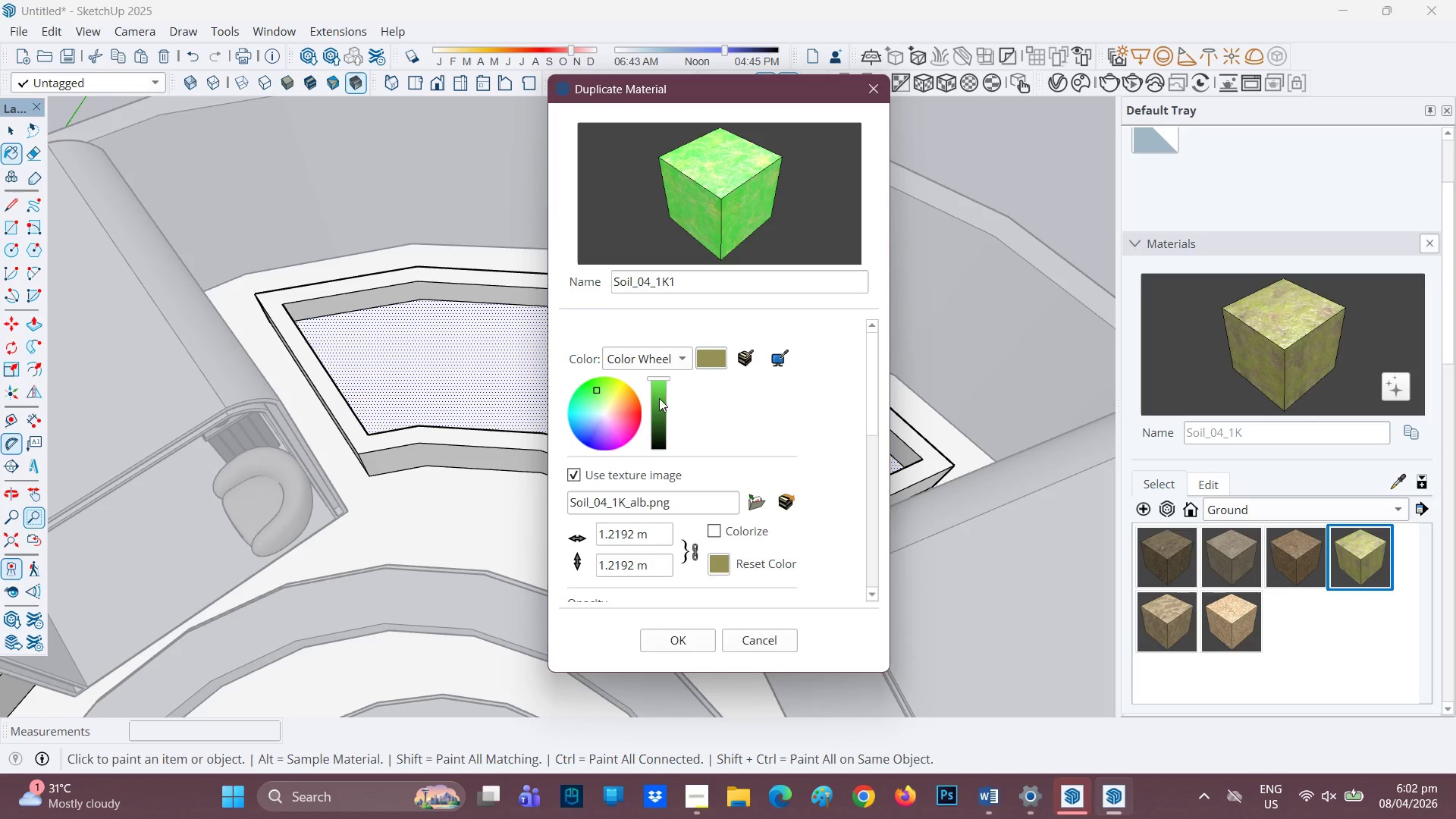 
left_click([658, 411])
 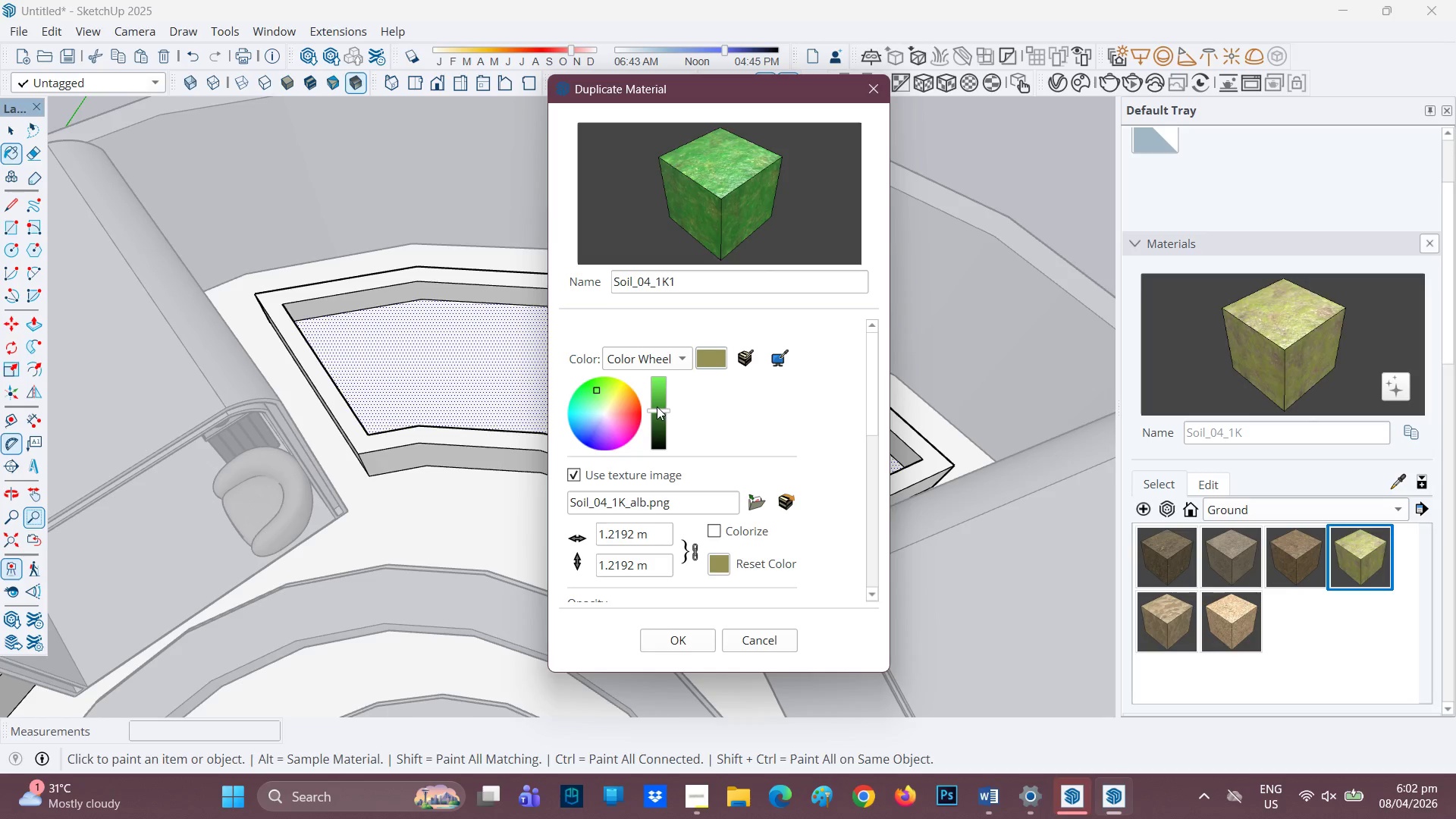 
left_click([657, 406])
 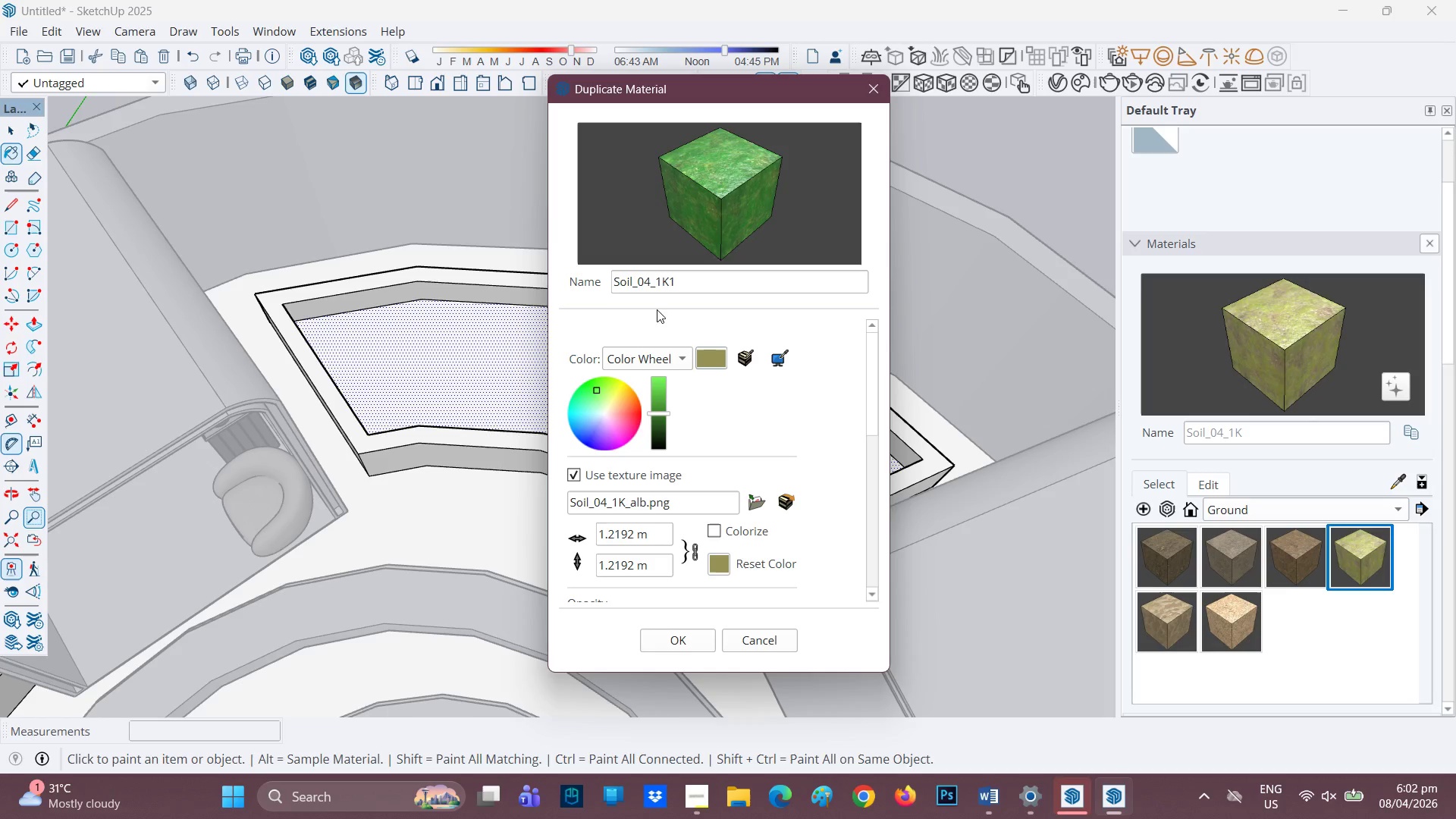 
left_click_drag(start_coordinate=[687, 284], to_coordinate=[588, 299])
 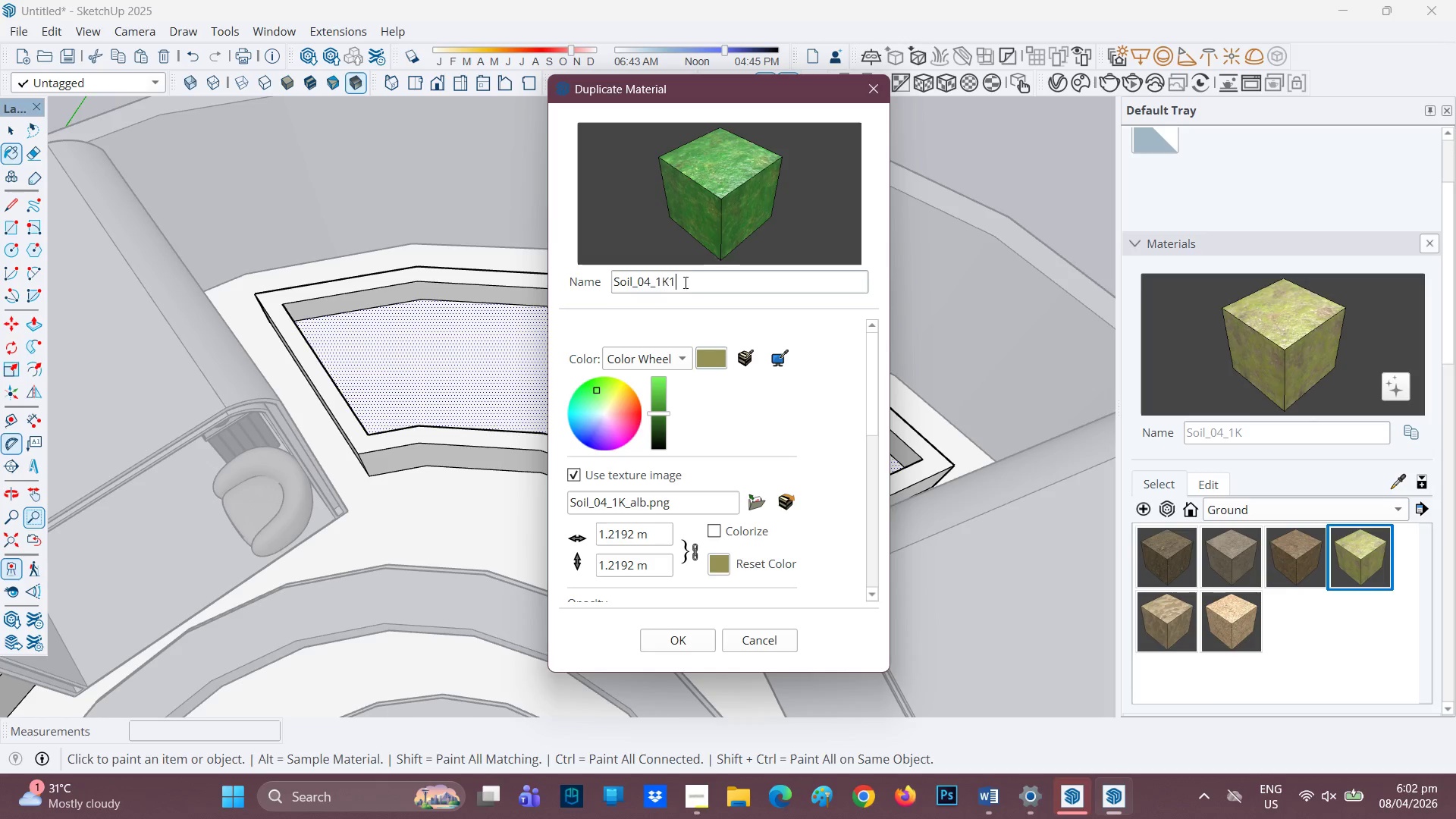 
left_click_drag(start_coordinate=[688, 281], to_coordinate=[605, 281])
 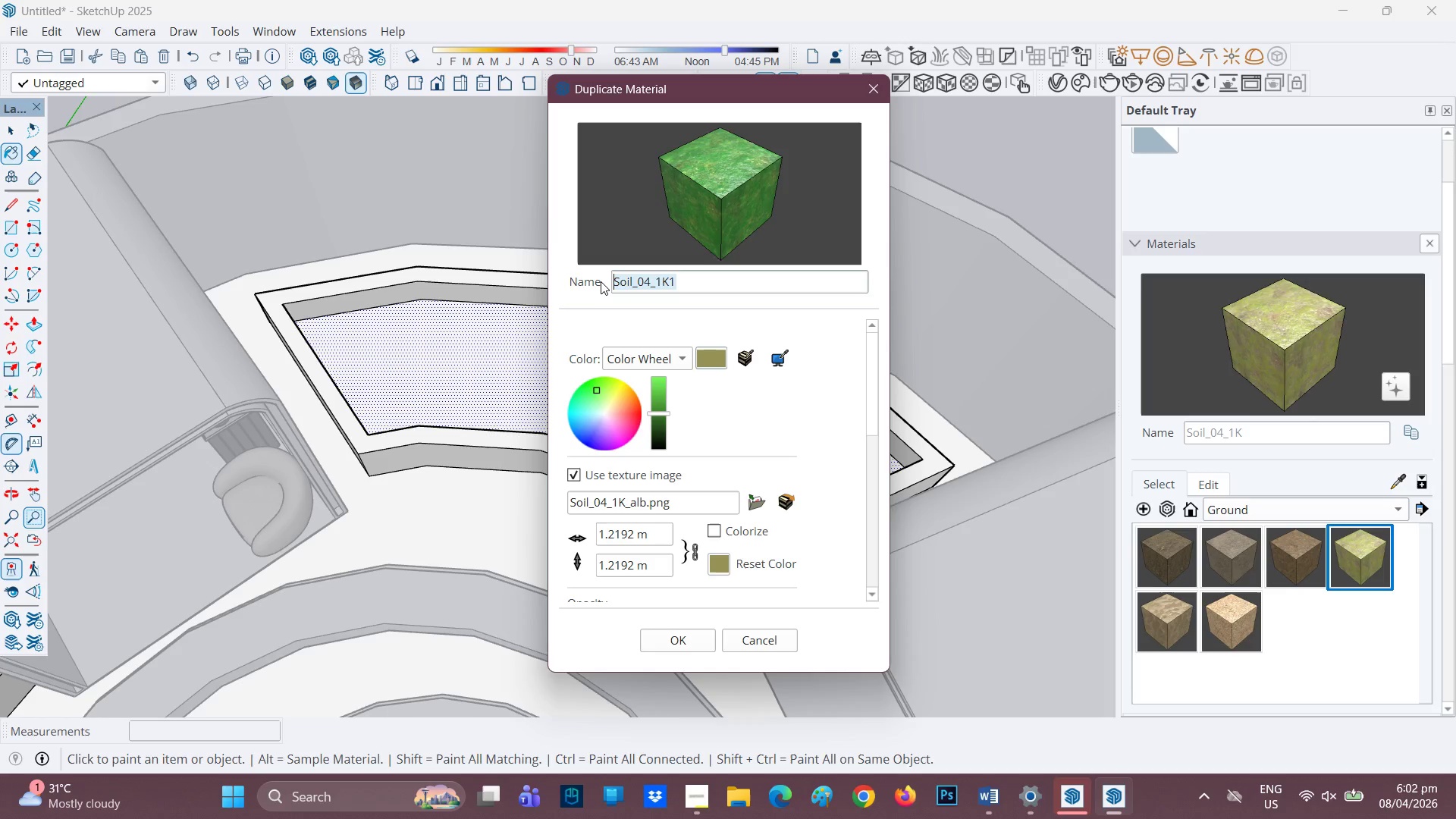 
type(GRASS)
 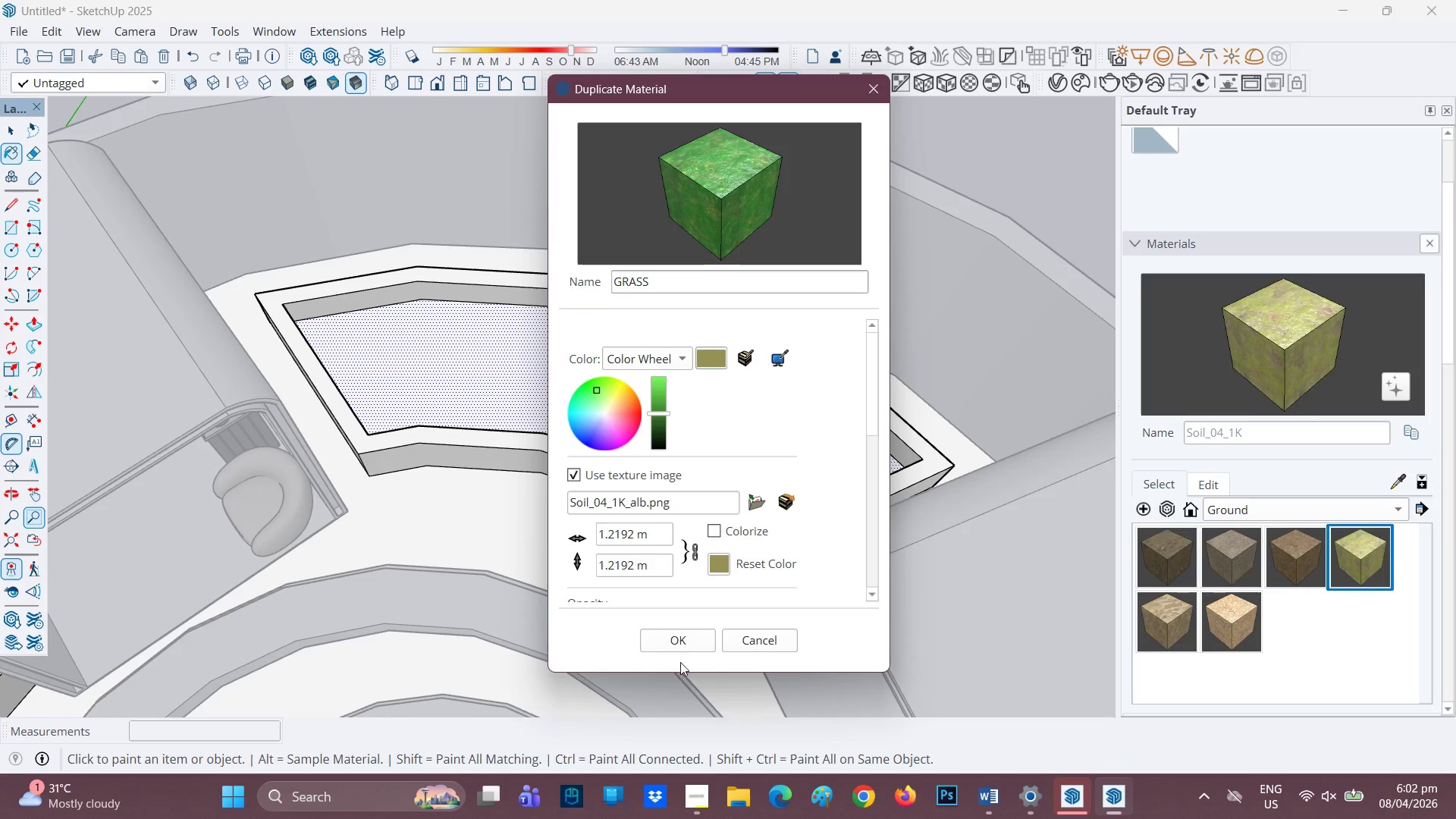 
left_click([683, 648])
 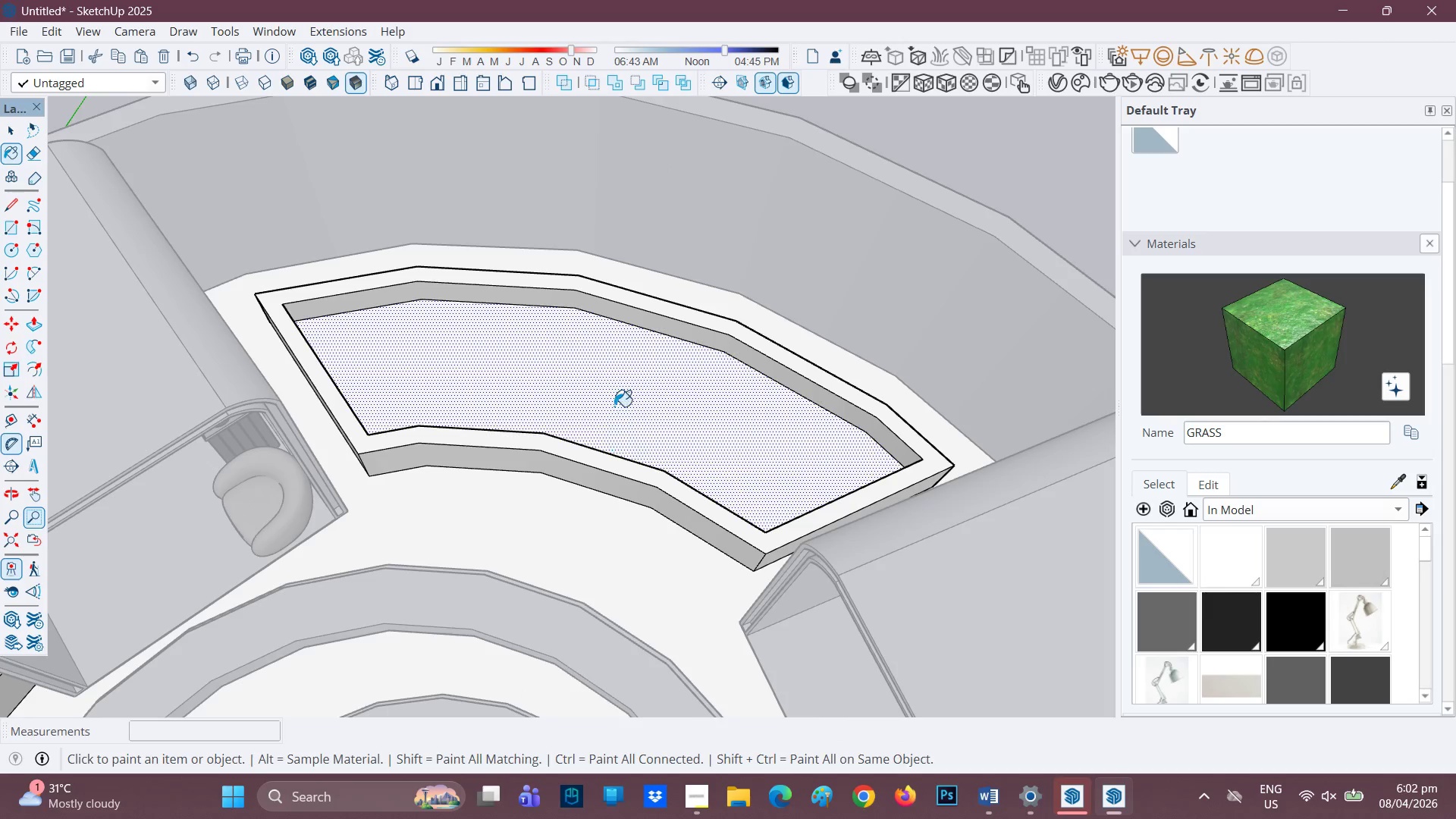 
left_click([614, 405])
 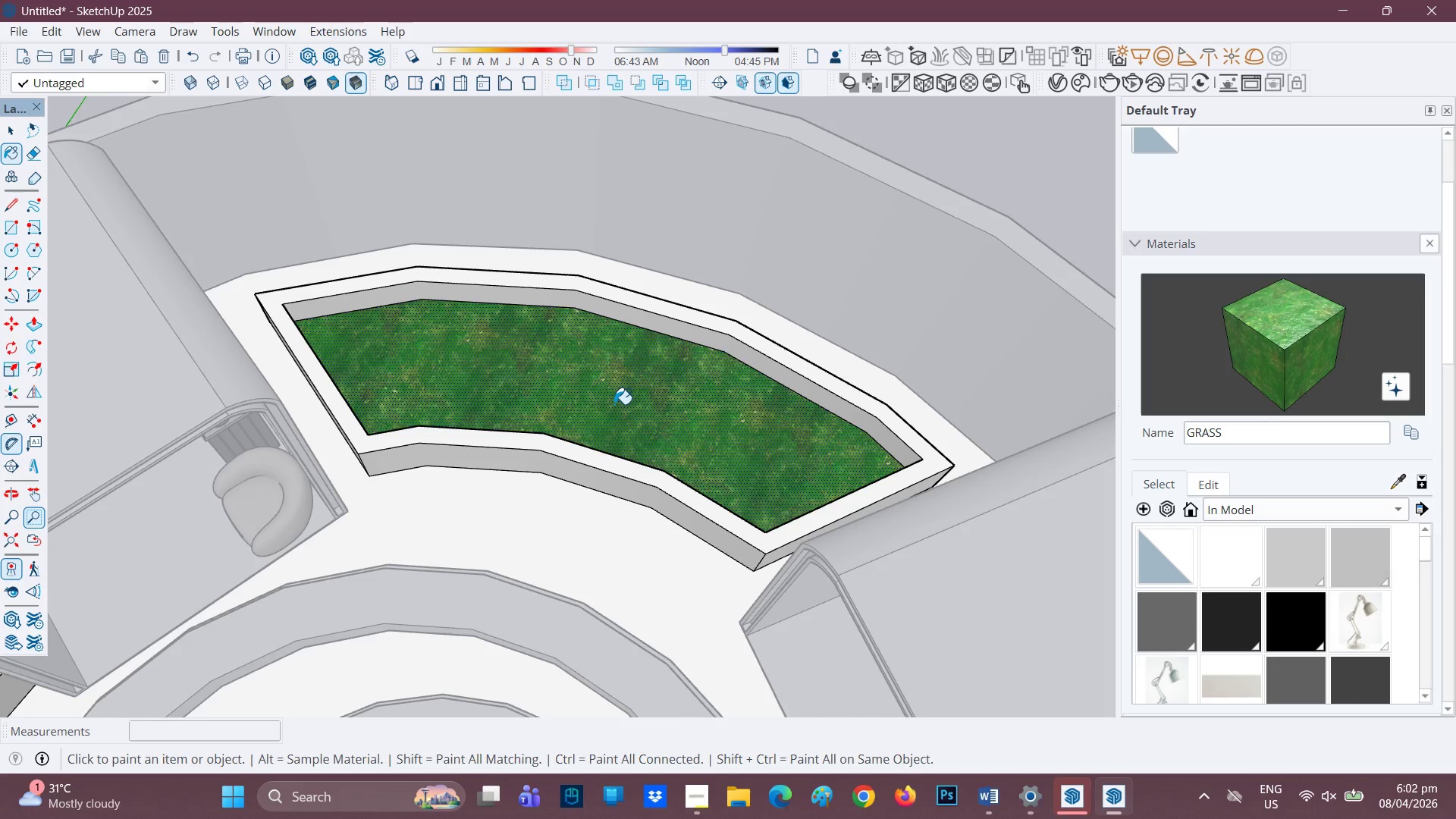 
scroll: coordinate [613, 444], scroll_direction: down, amount: 6.0
 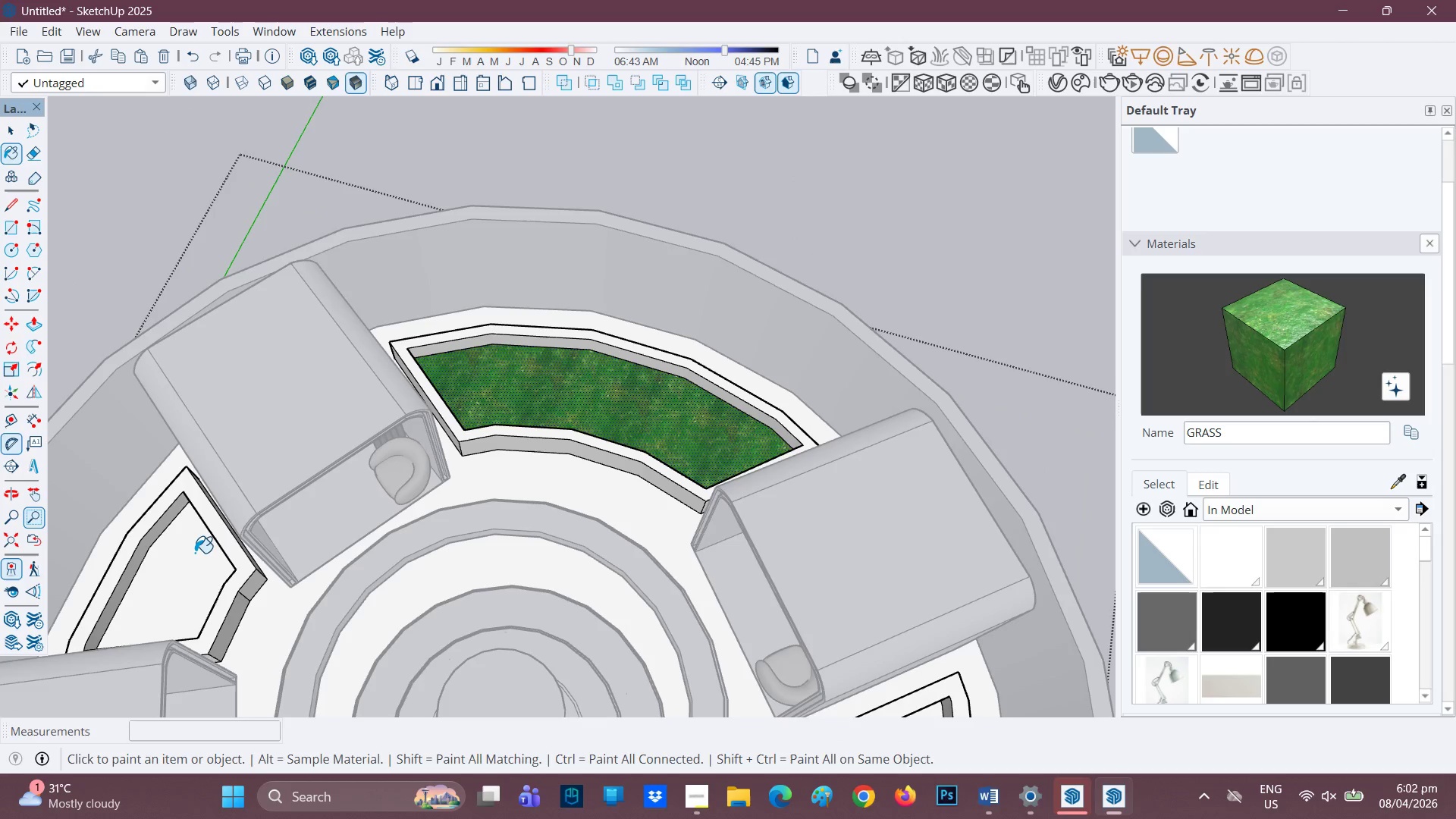 
scroll: coordinate [199, 560], scroll_direction: up, amount: 2.0
 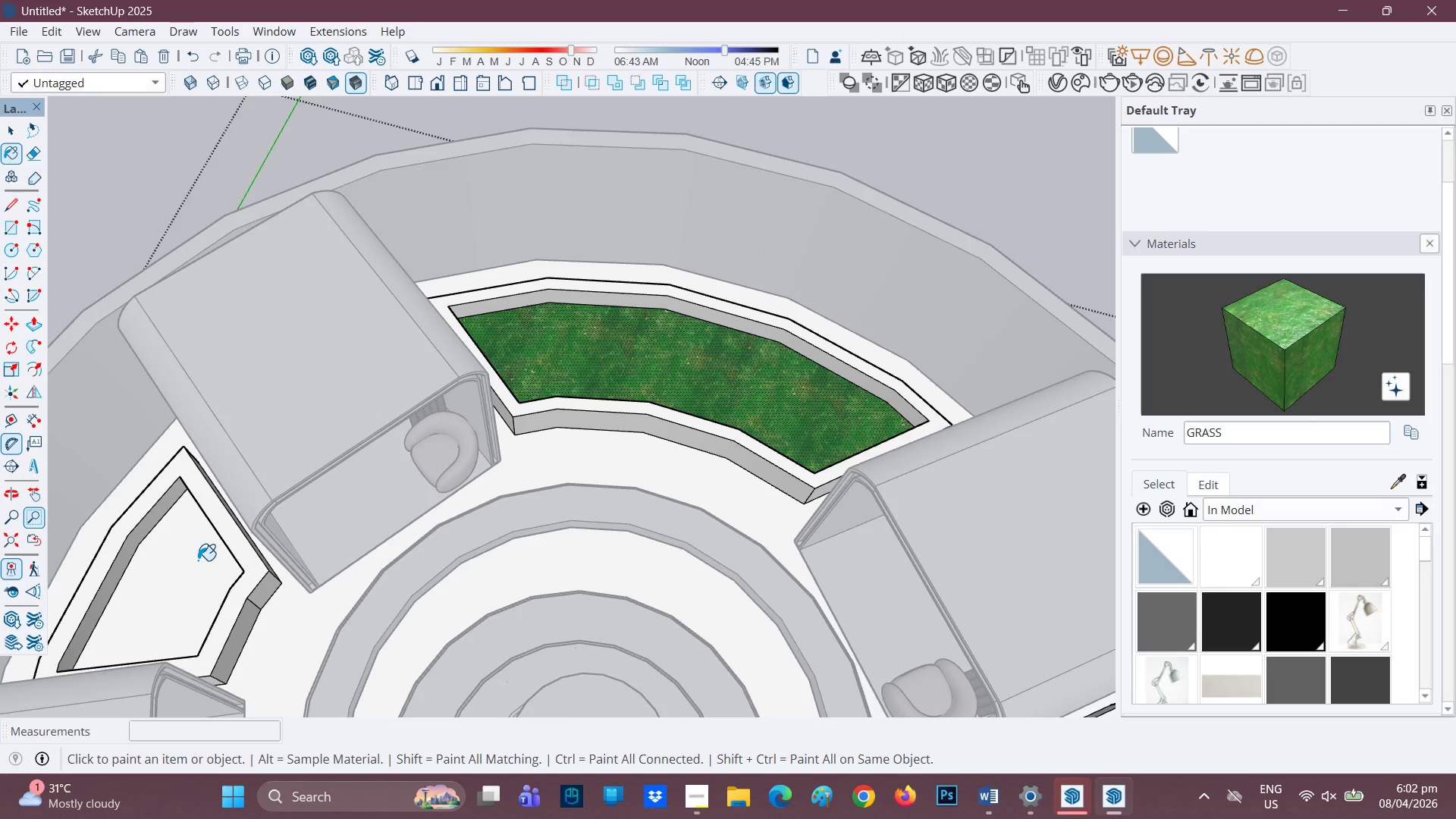 
key(Space)
 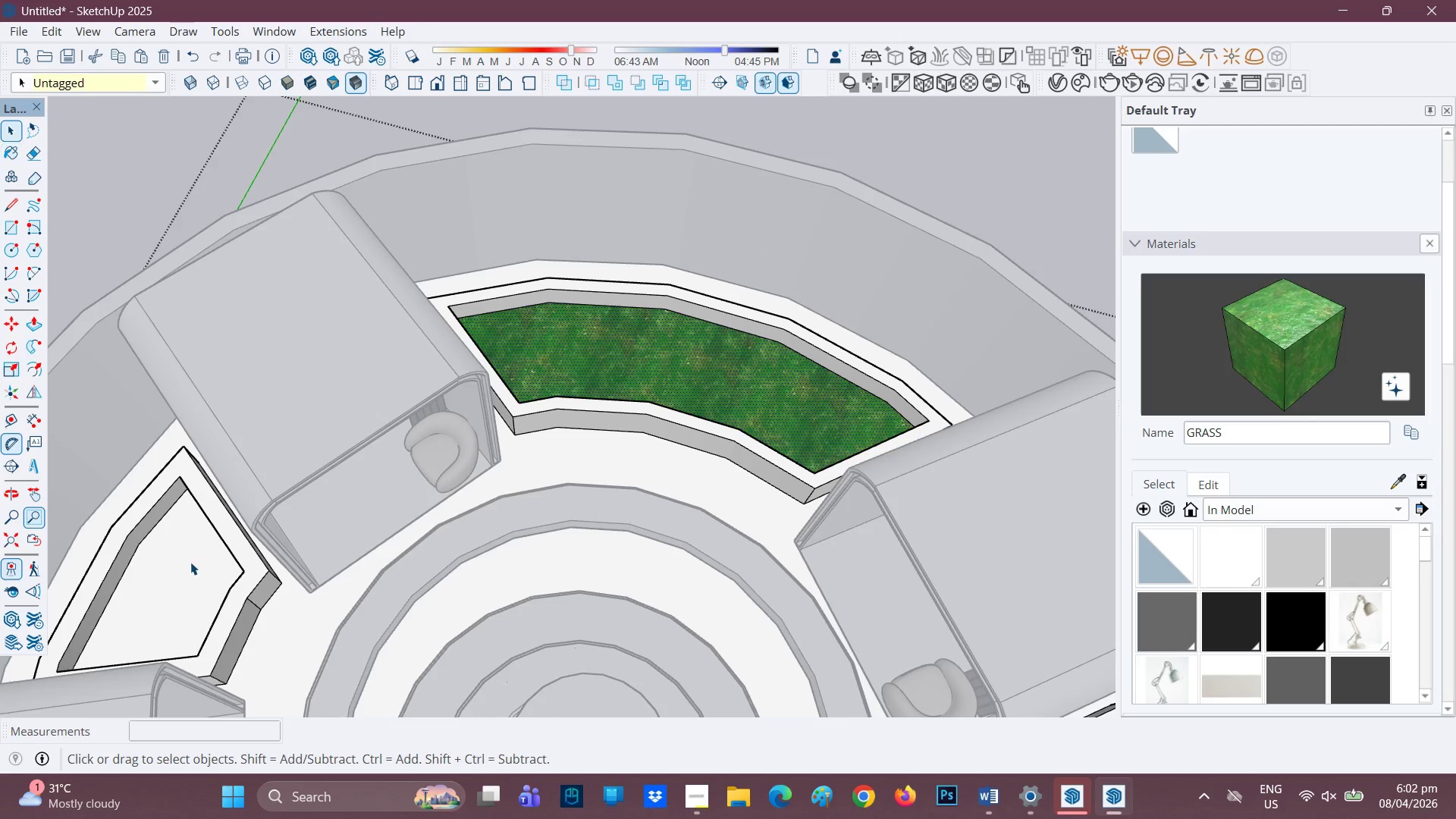 
left_click([190, 562])
 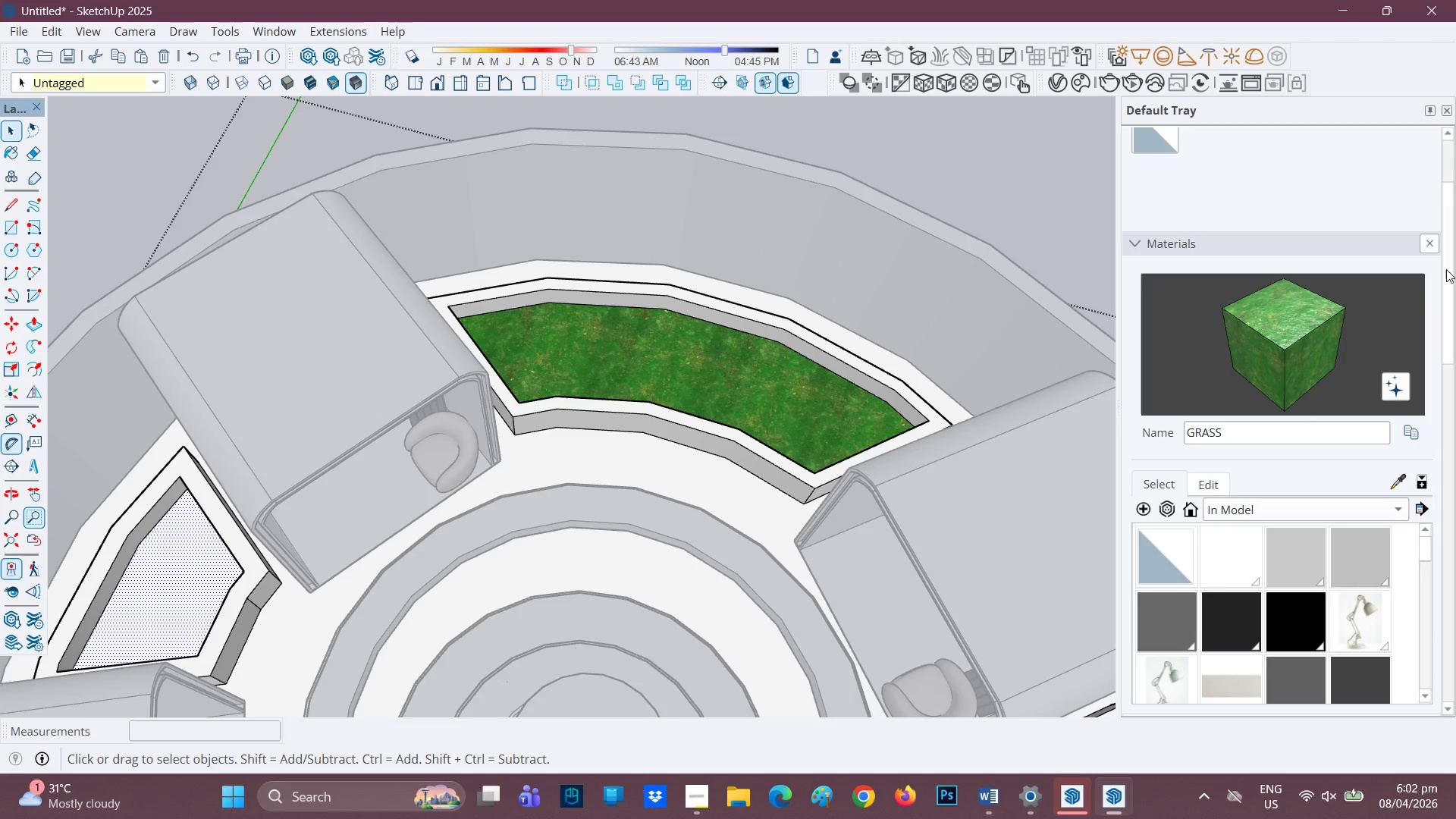 
left_click([1348, 340])
 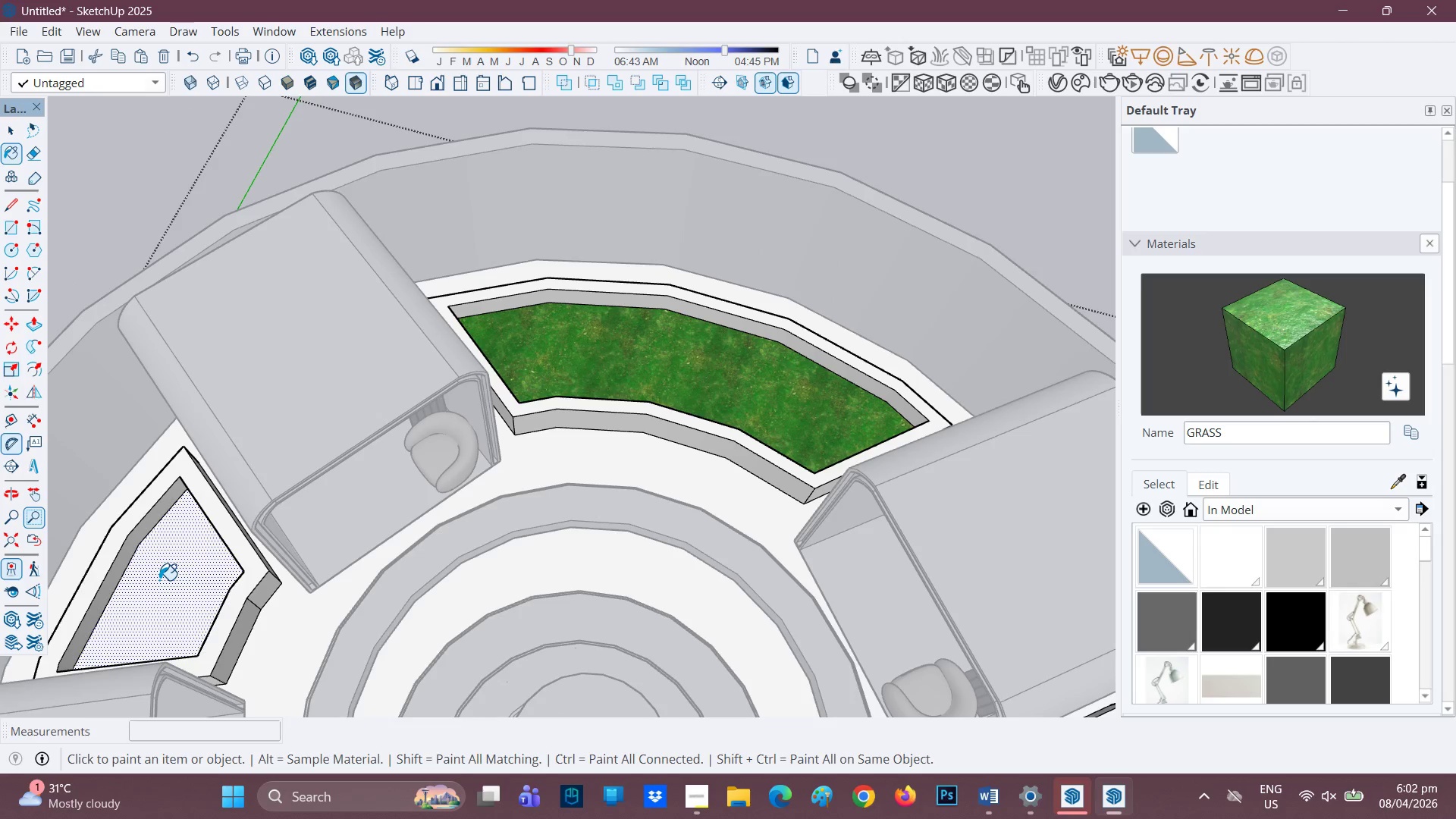 
scroll: coordinate [456, 554], scroll_direction: down, amount: 3.0
 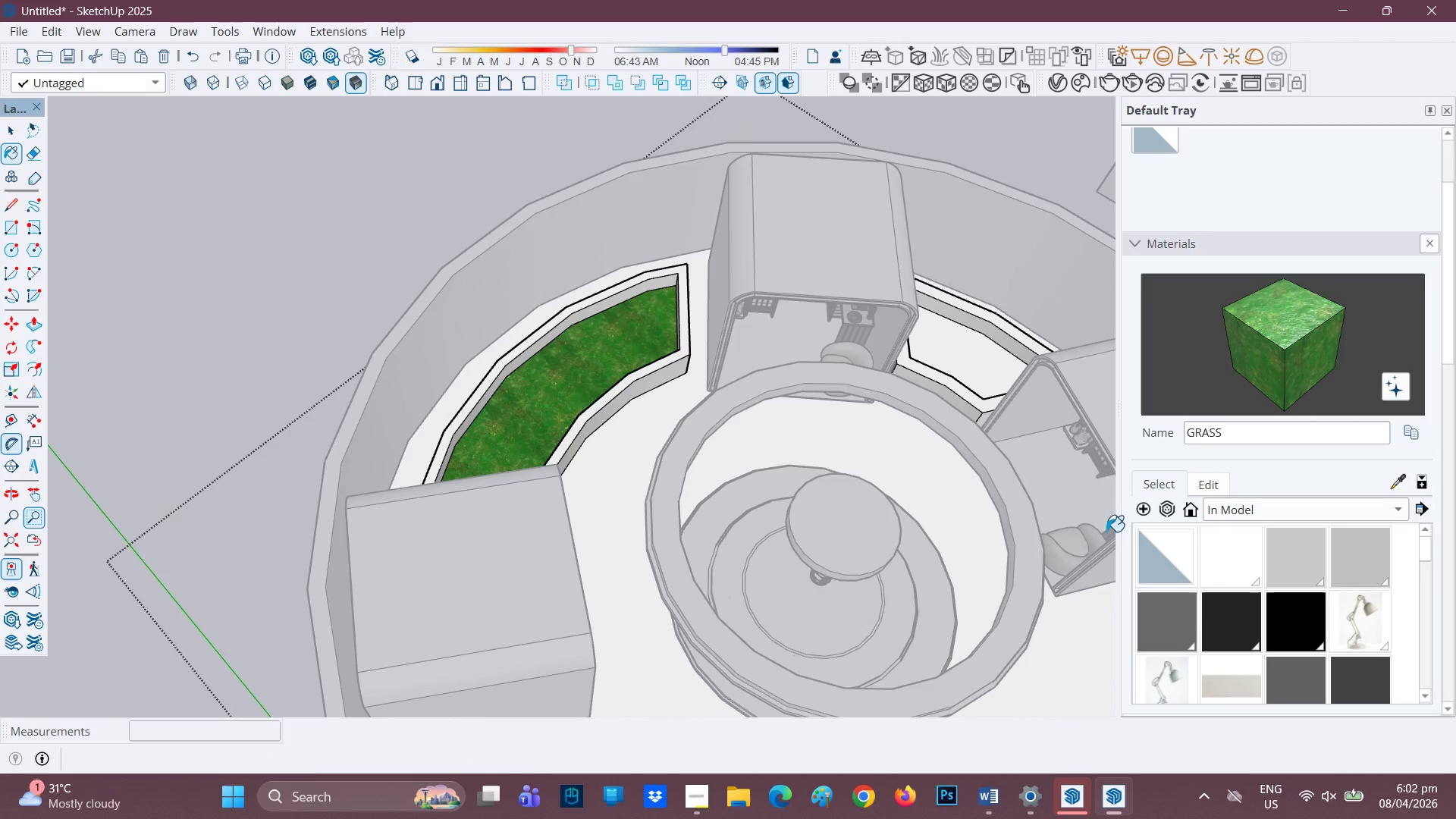 
key(H)
 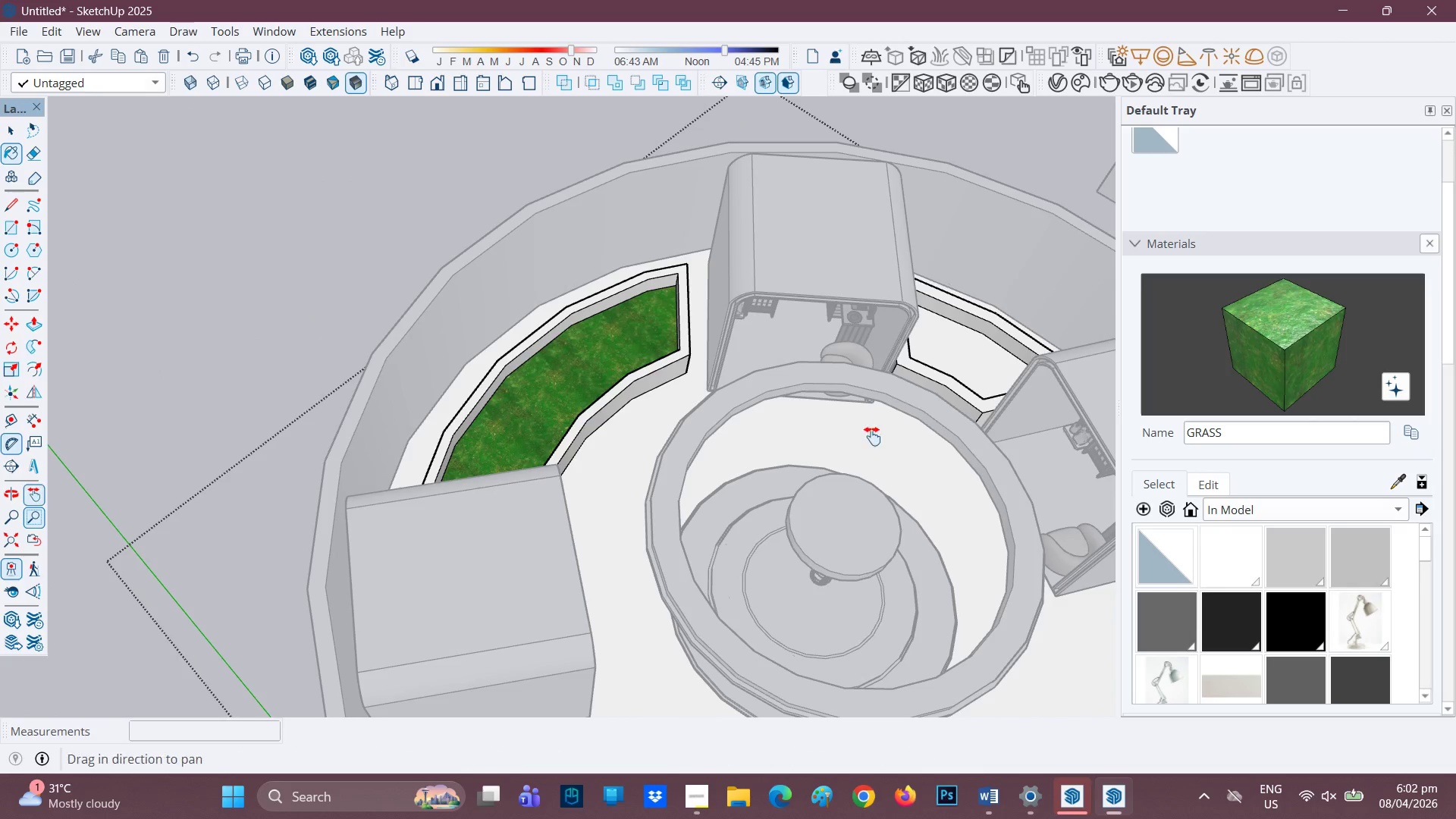 
left_click_drag(start_coordinate=[872, 436], to_coordinate=[581, 541])
 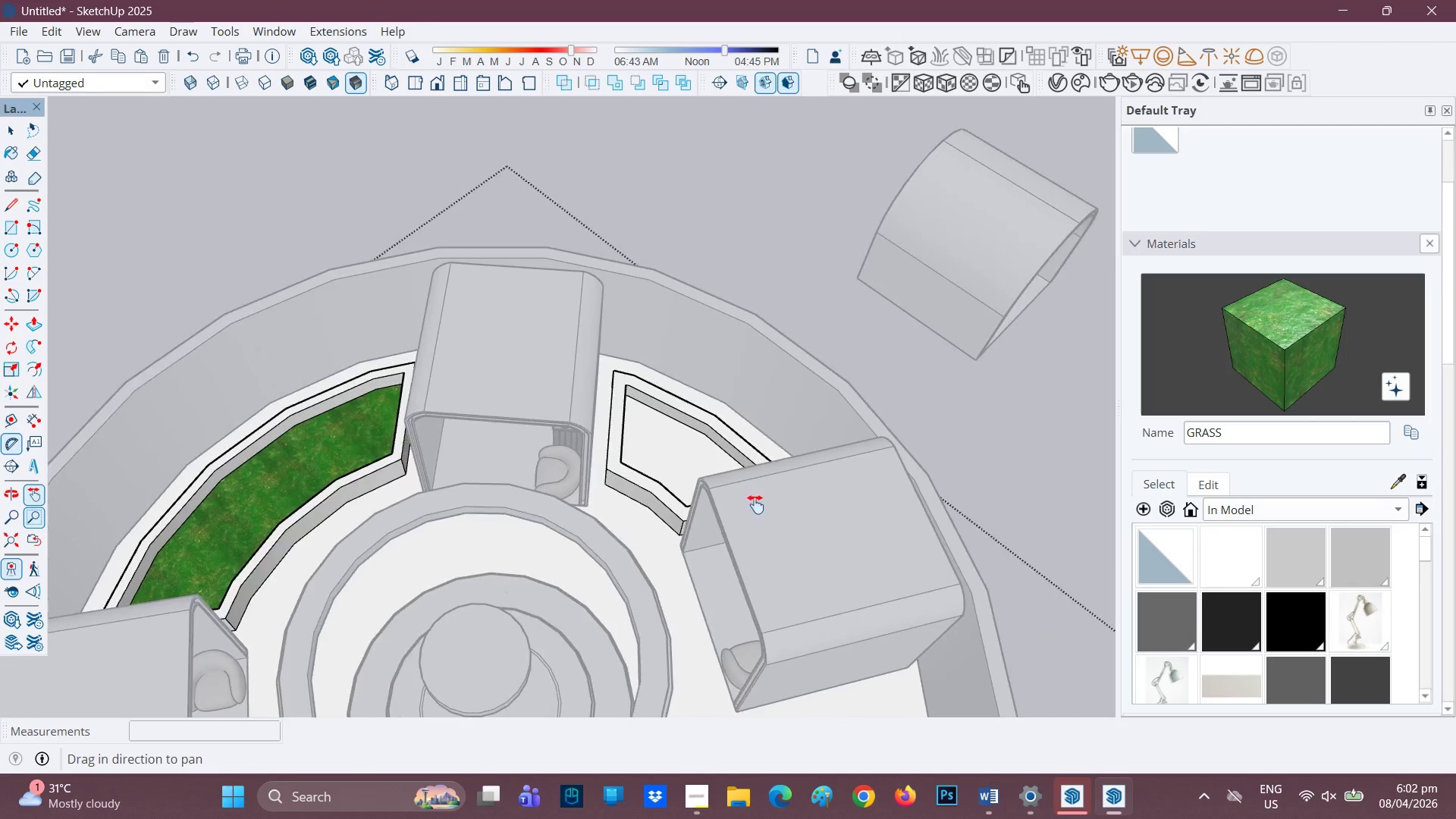 
key(Space)
 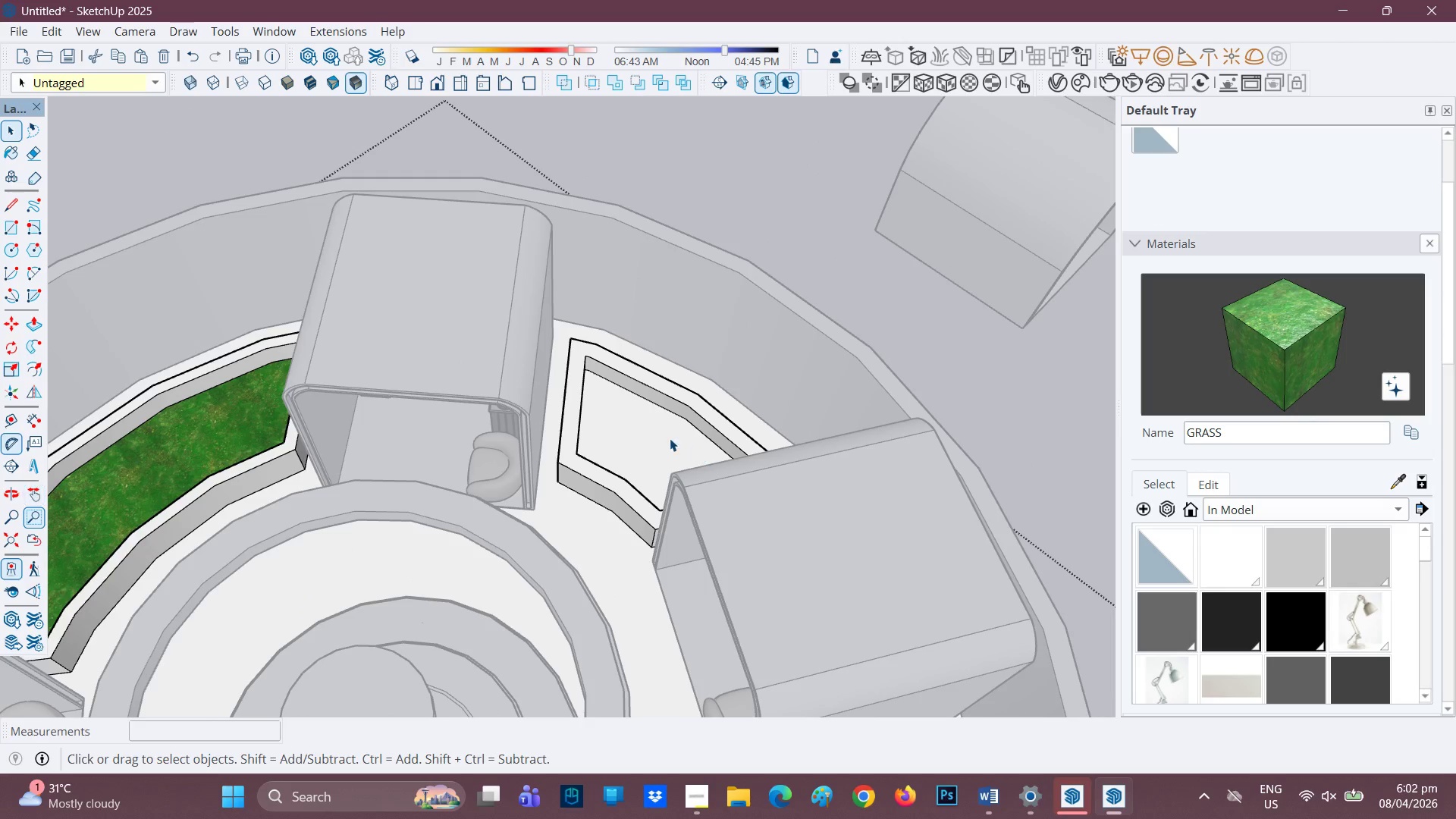 
scroll: coordinate [778, 491], scroll_direction: up, amount: 3.0
 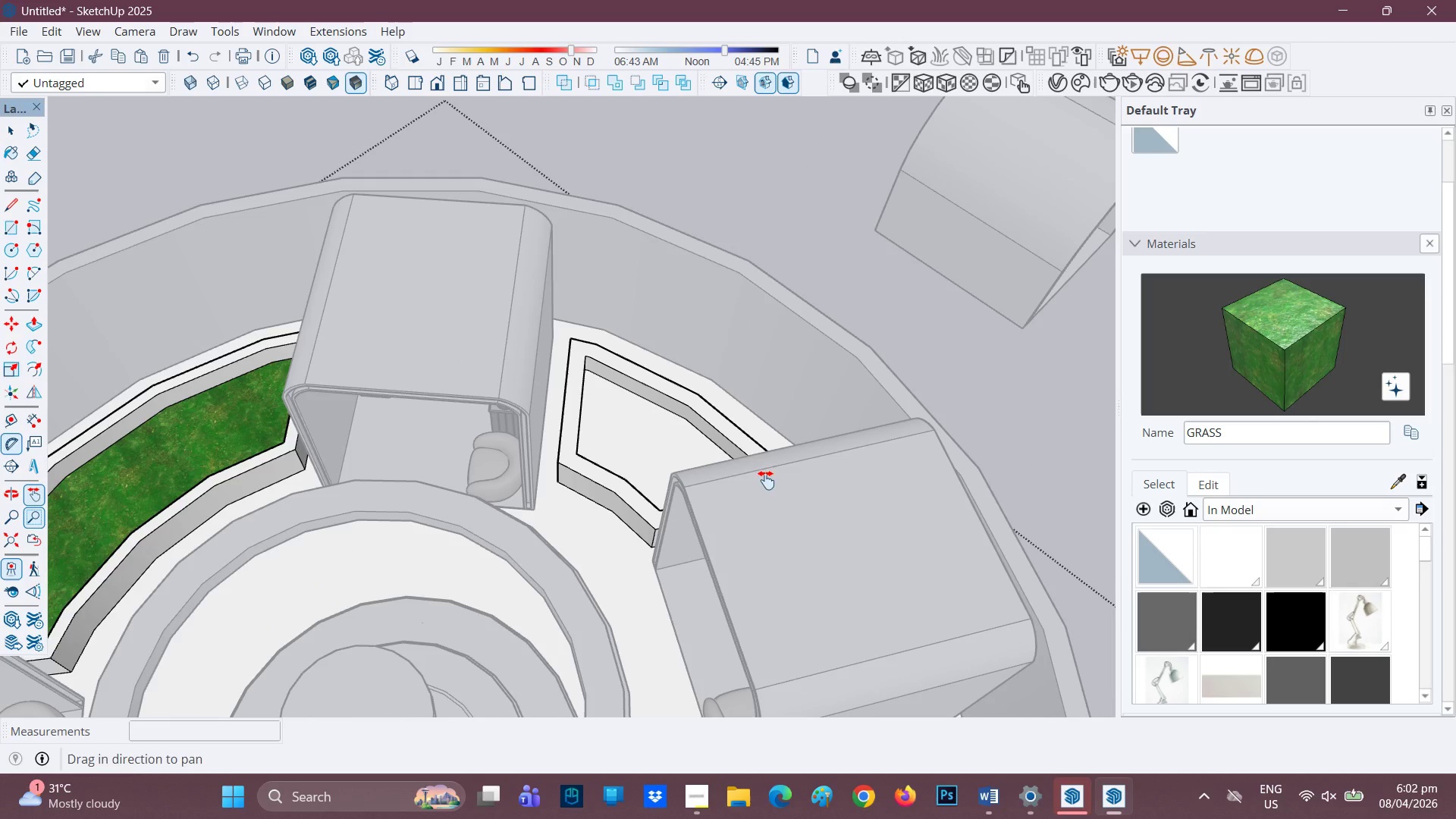 
left_click([668, 438])
 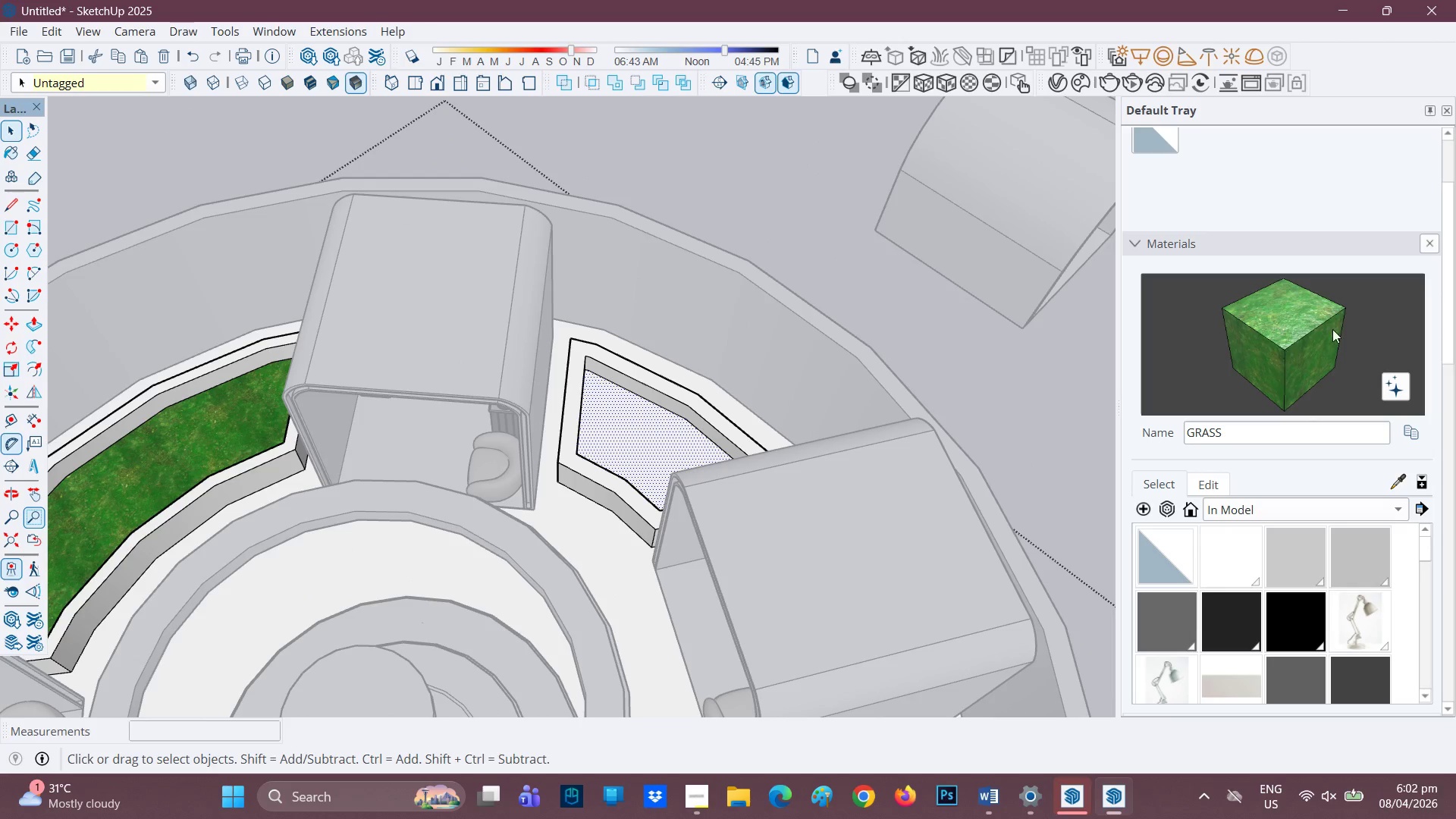 
left_click([1301, 325])
 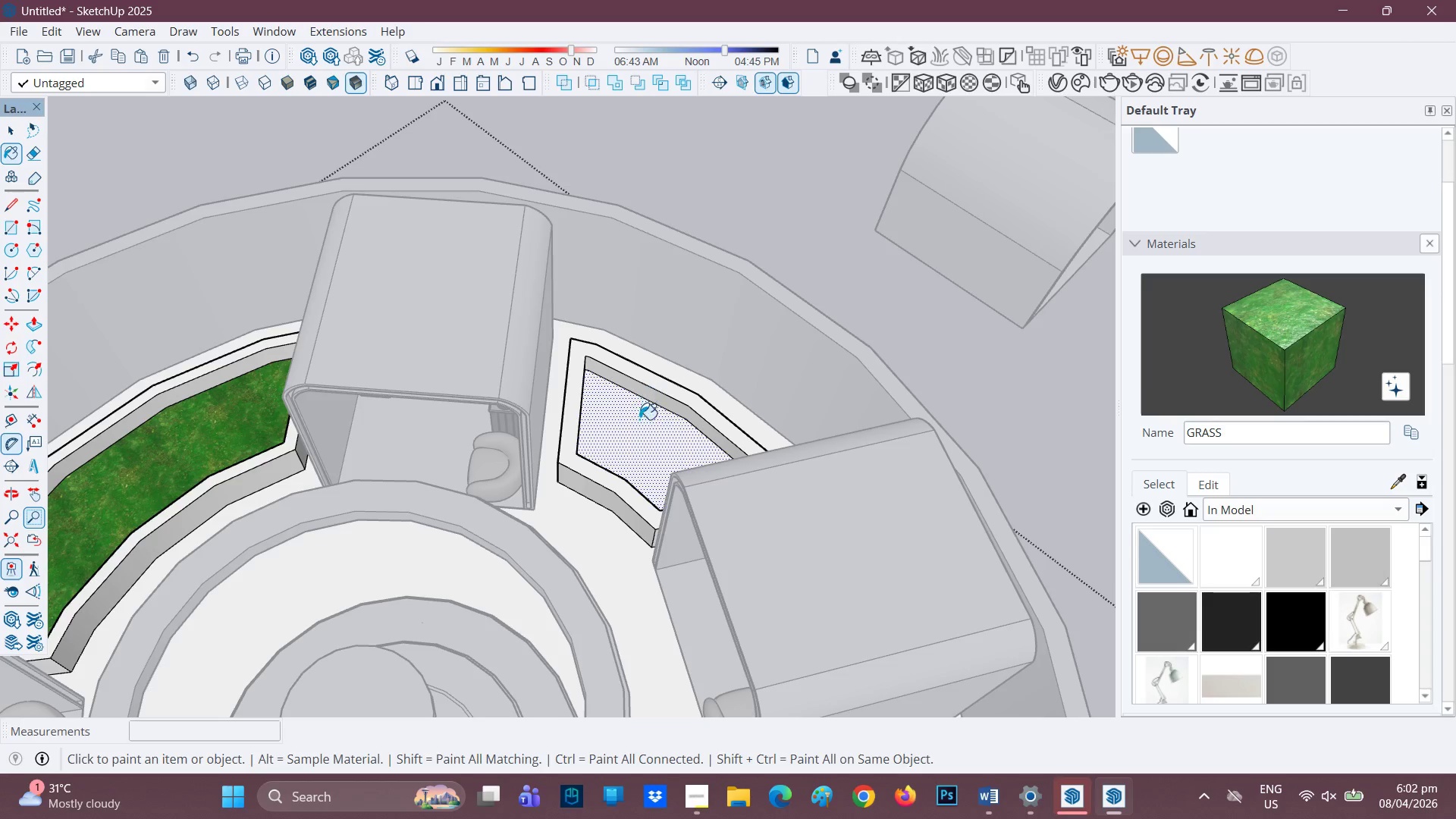 
left_click([639, 439])
 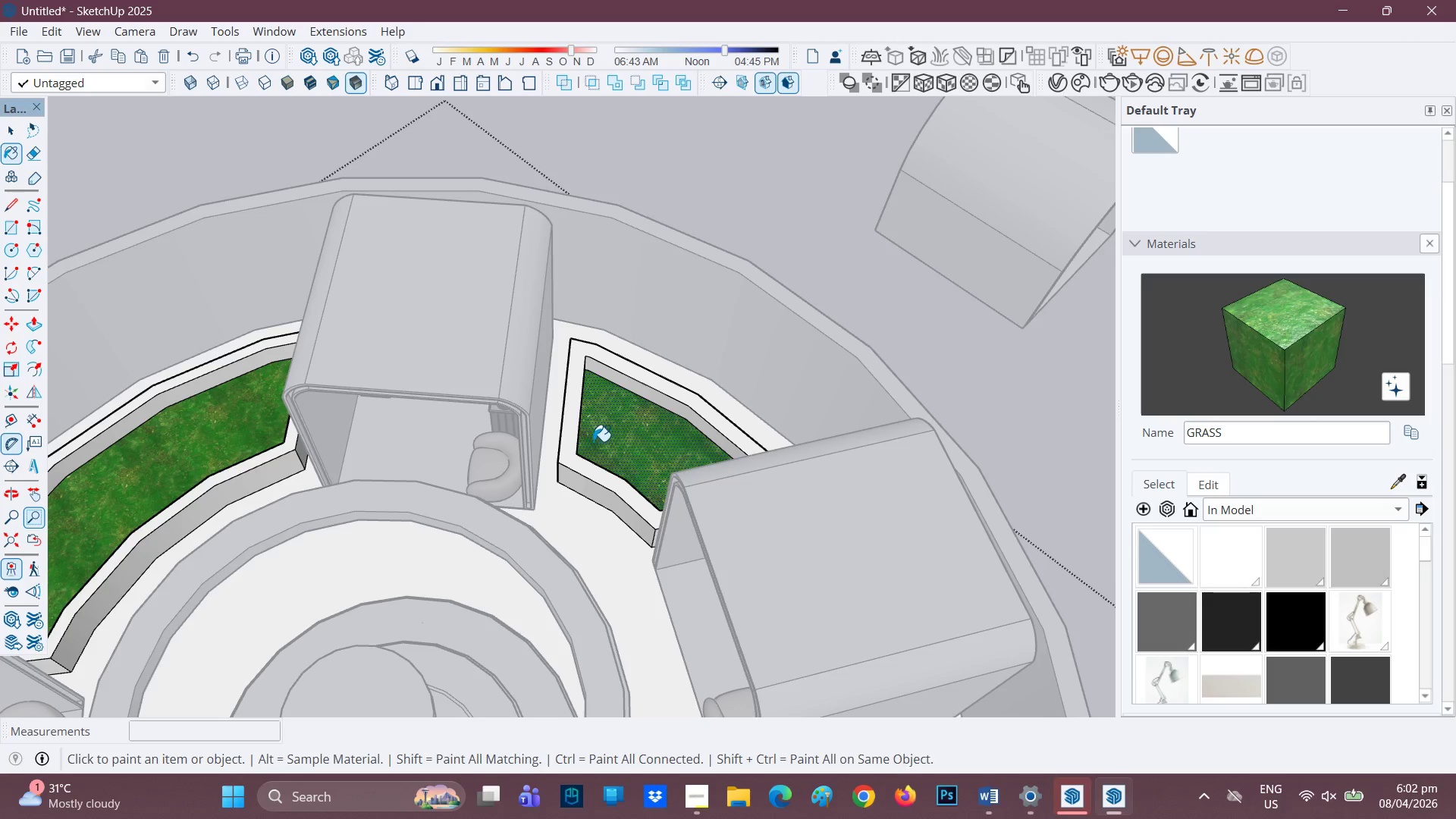 
scroll: coordinate [592, 447], scroll_direction: down, amount: 2.0
 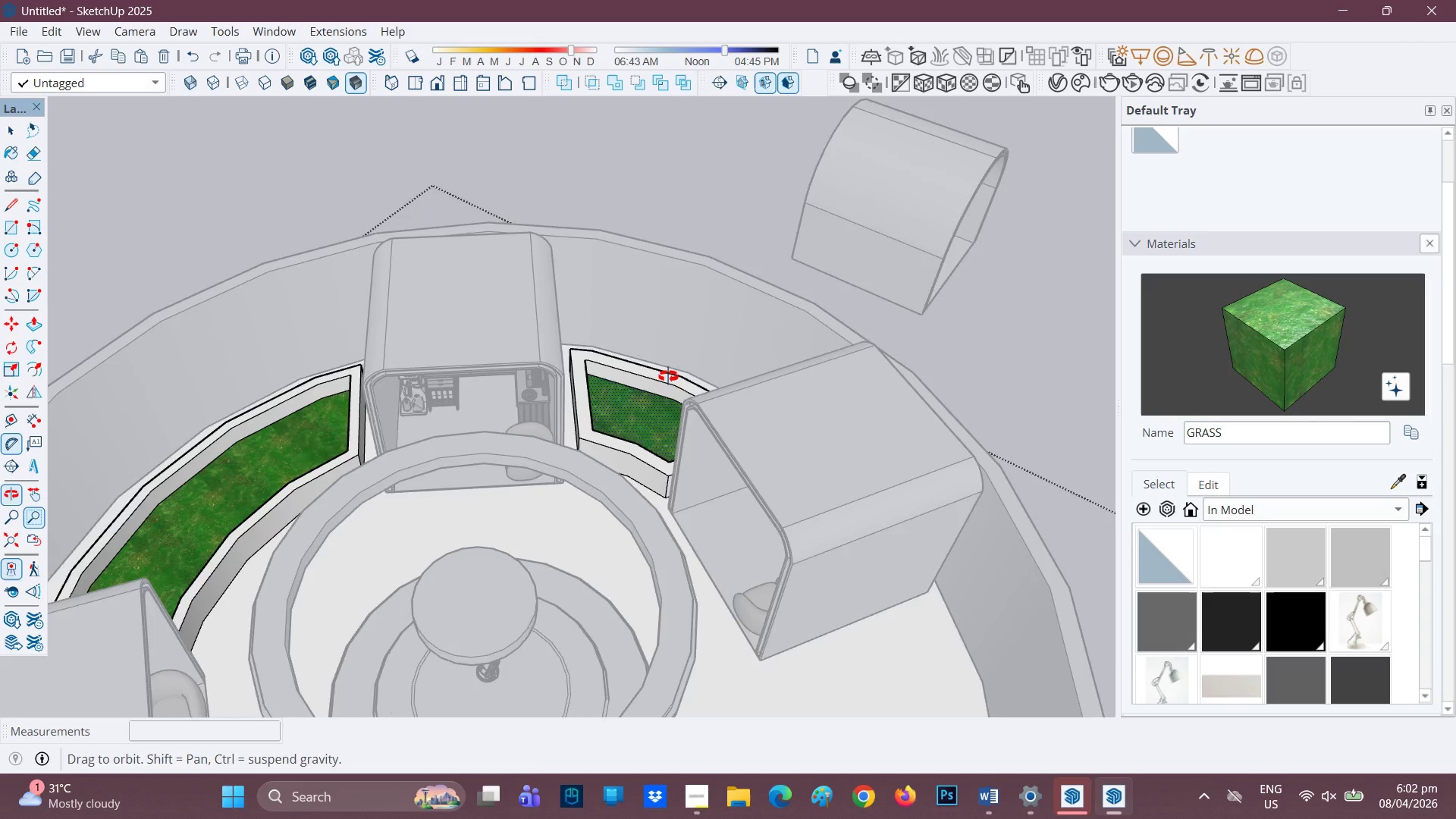 
key(Space)
 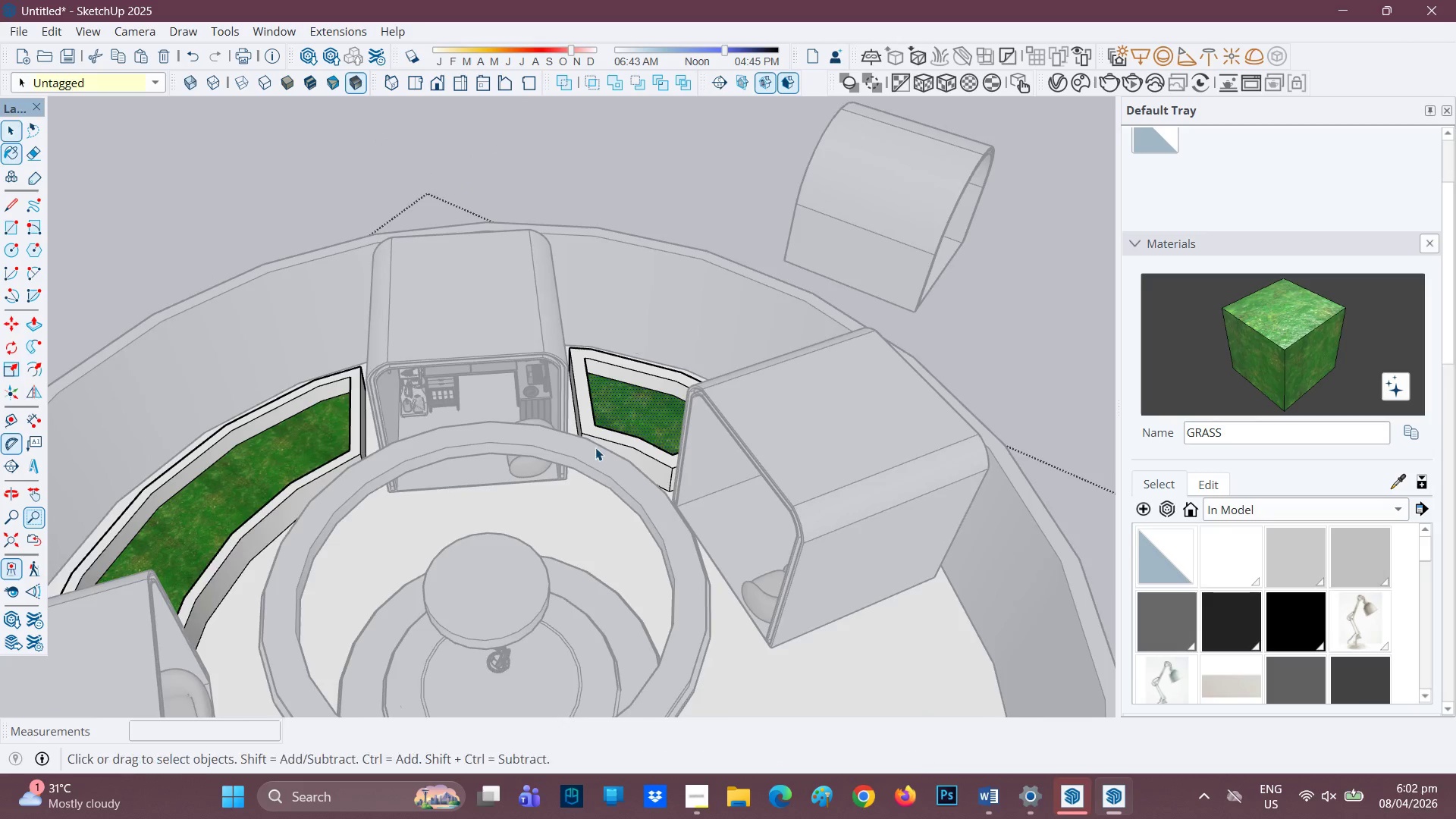 
scroll: coordinate [595, 449], scroll_direction: up, amount: 1.0
 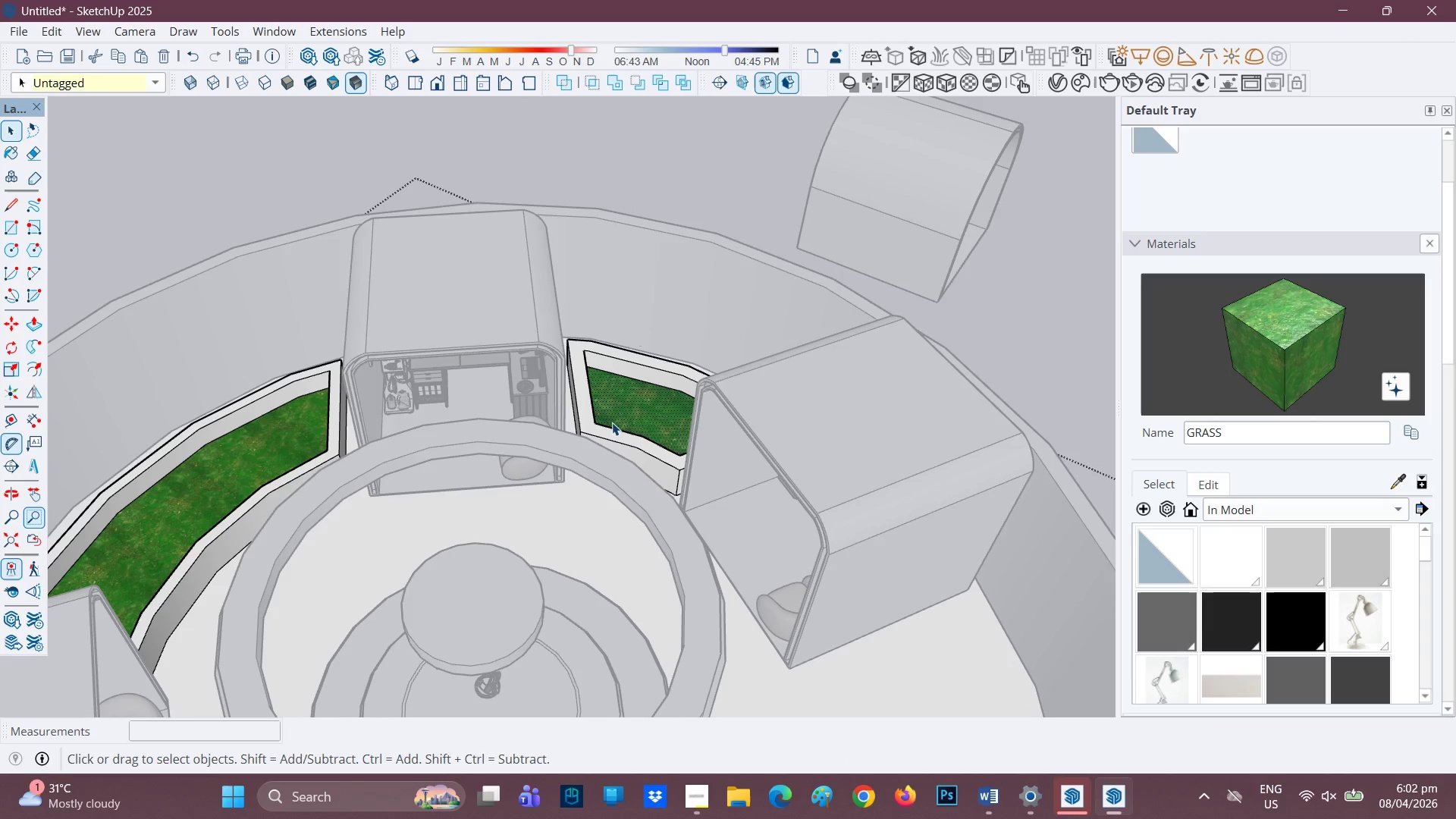 
scroll: coordinate [646, 424], scroll_direction: down, amount: 5.0
 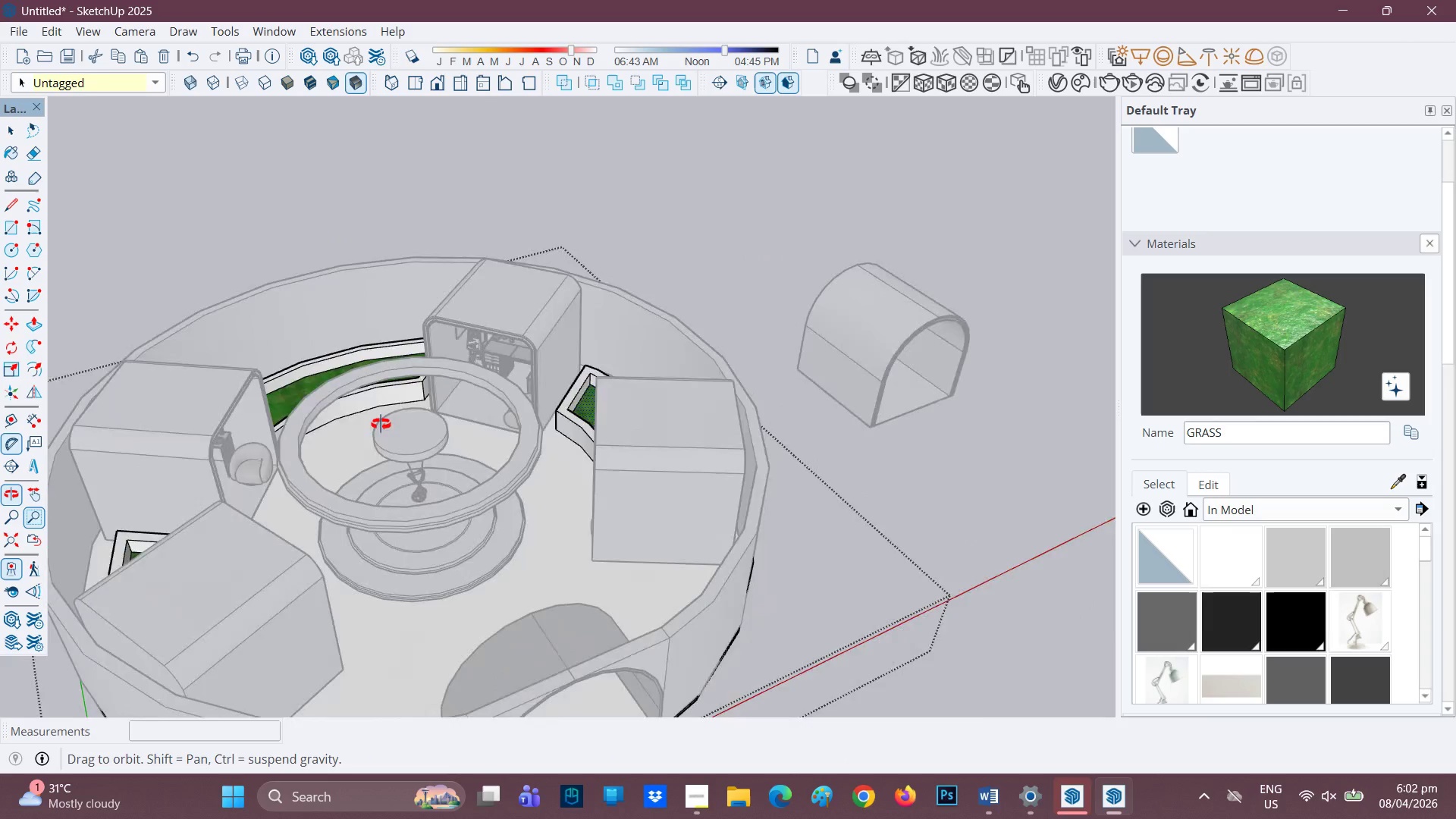 
scroll: coordinate [308, 466], scroll_direction: up, amount: 3.0
 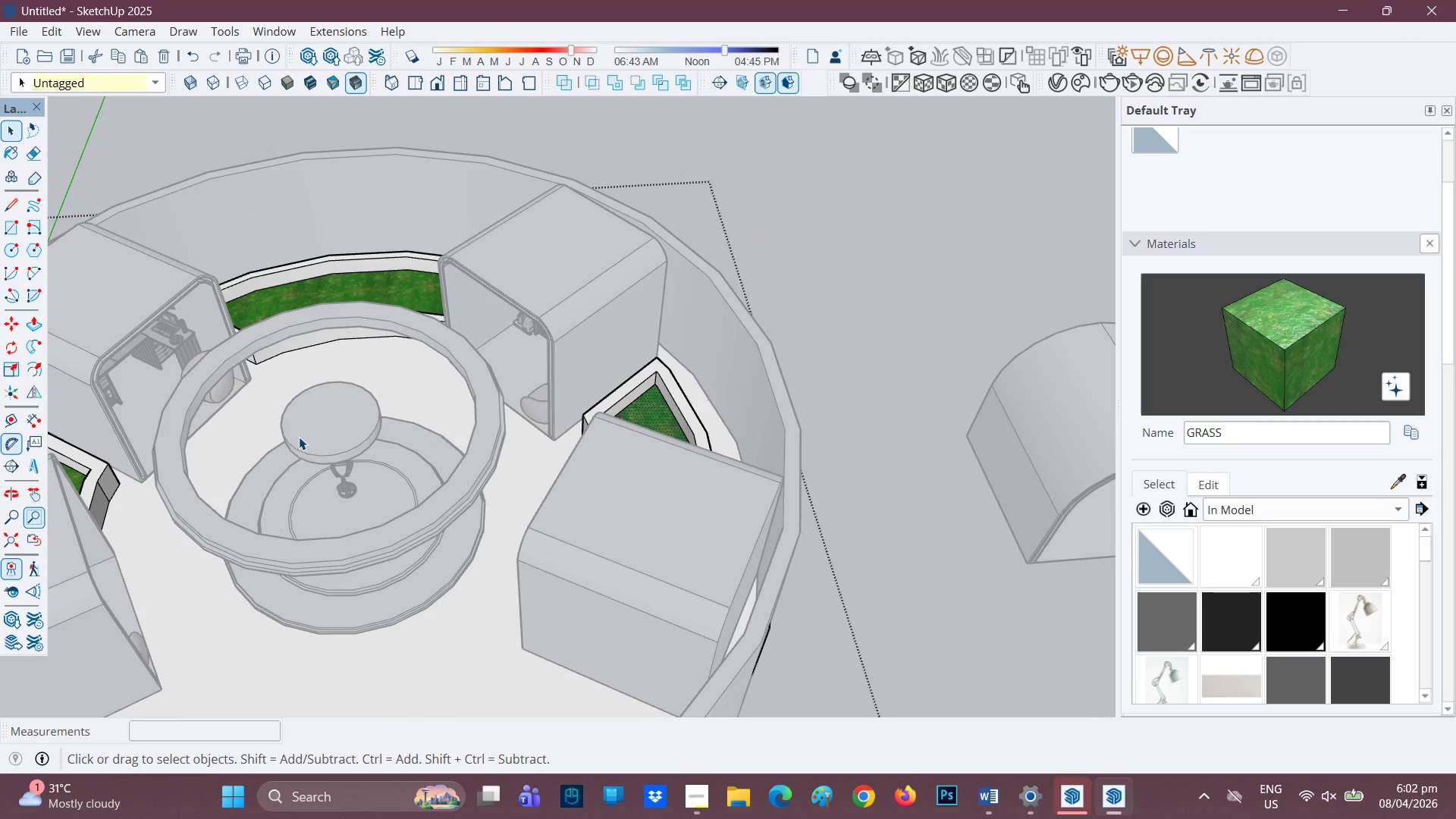 
key(H)
 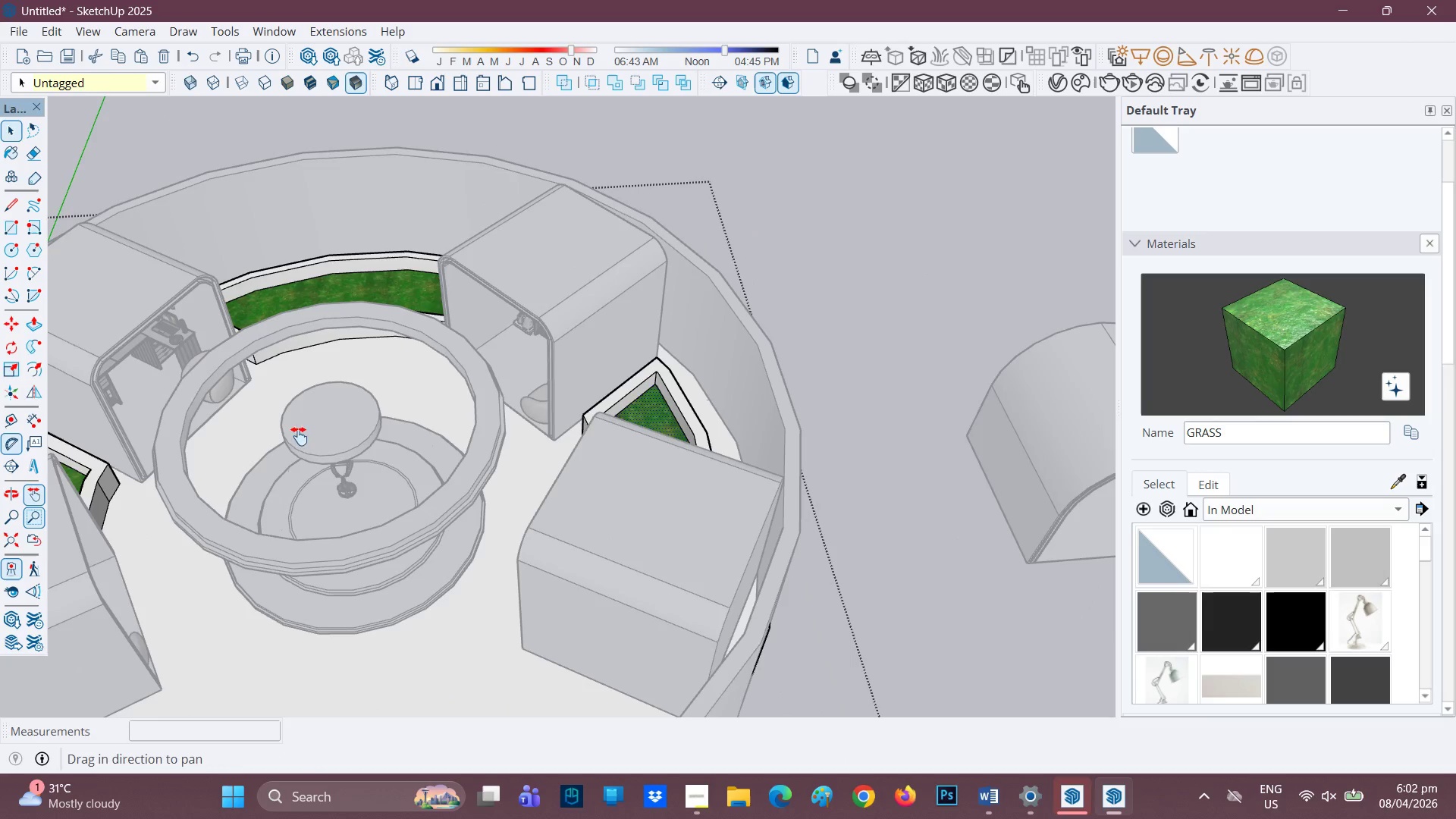 
left_click_drag(start_coordinate=[299, 436], to_coordinate=[526, 351])
 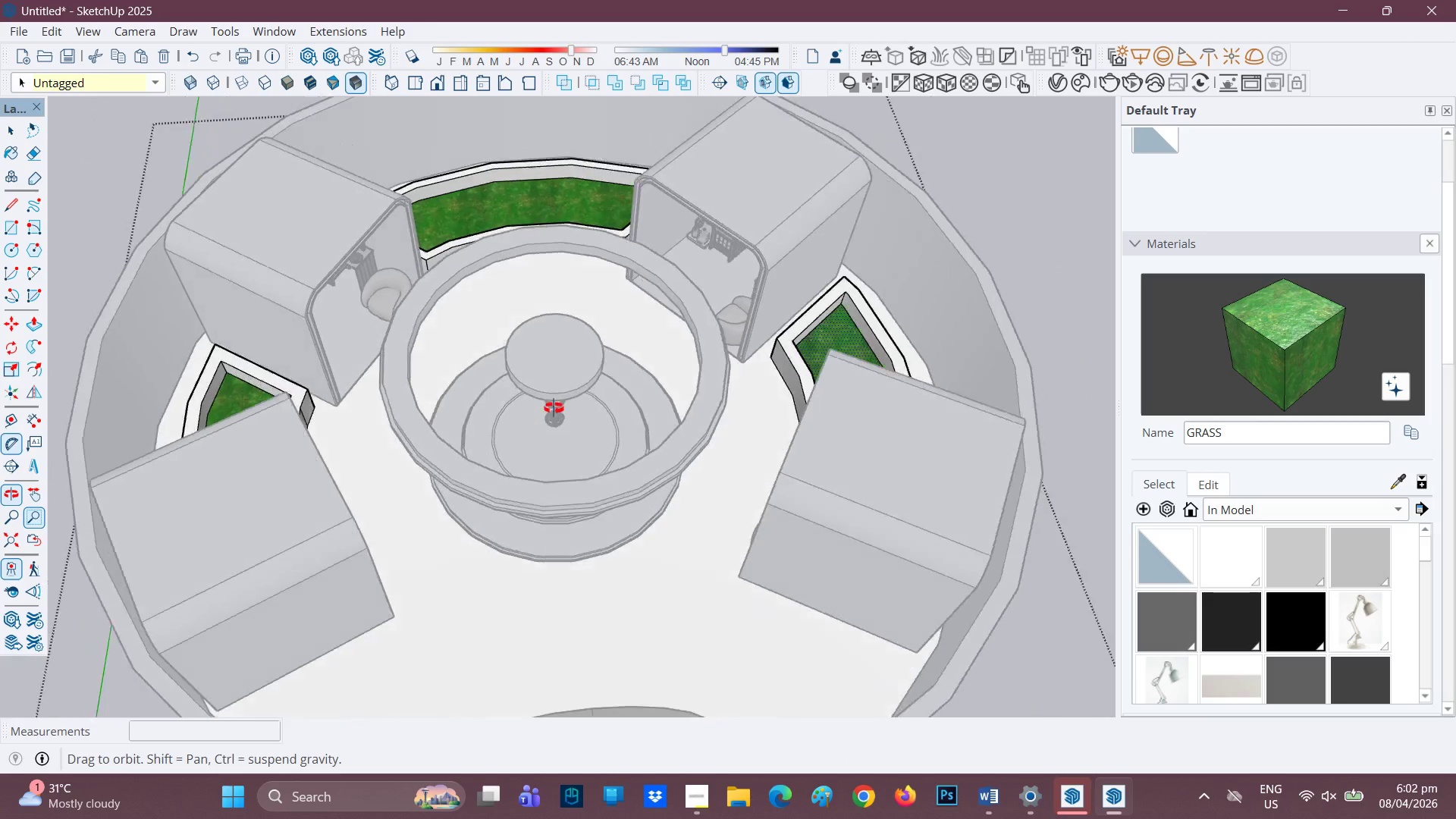 
scroll: coordinate [579, 409], scroll_direction: down, amount: 4.0
 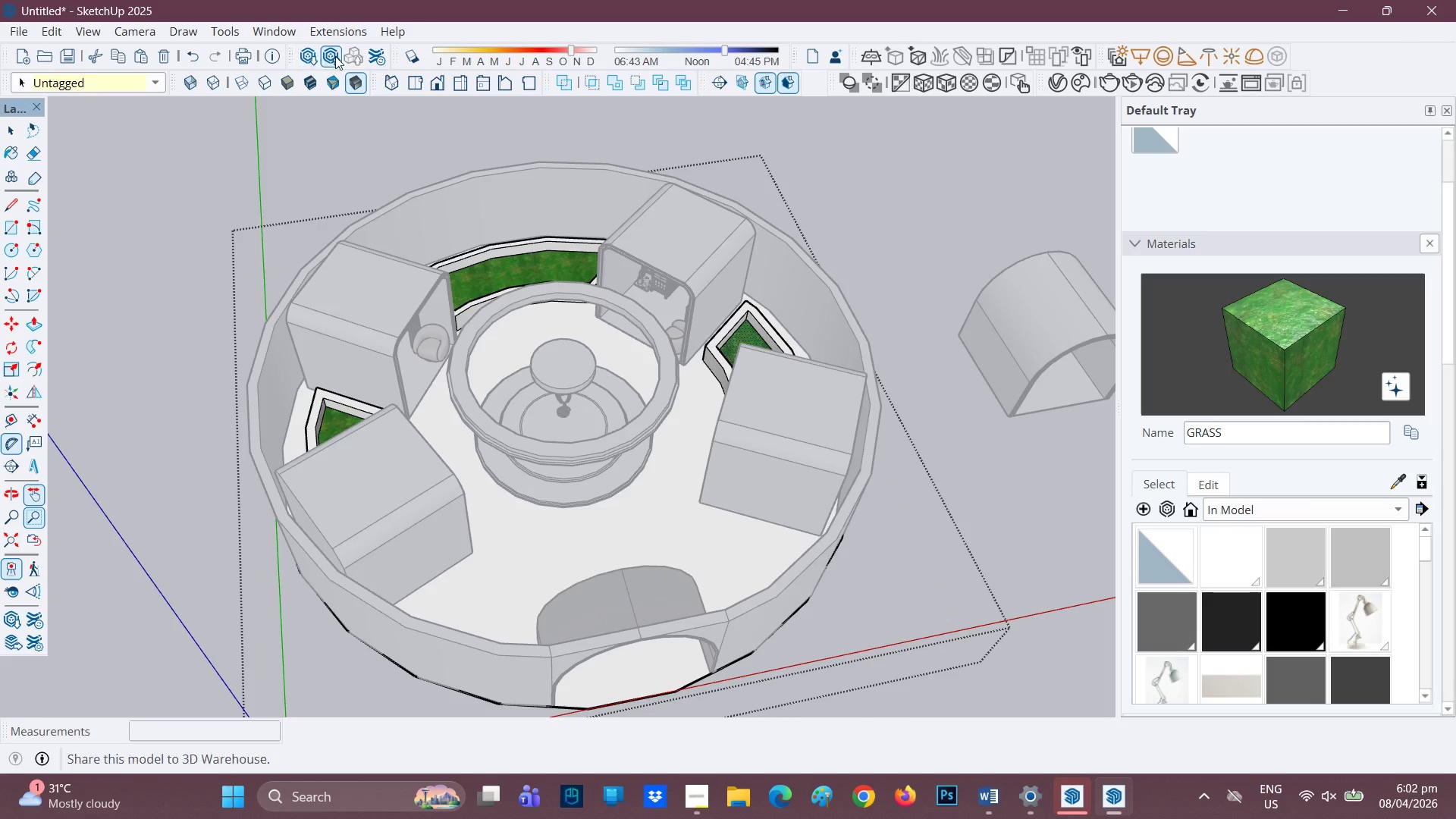 
left_click([309, 56])
 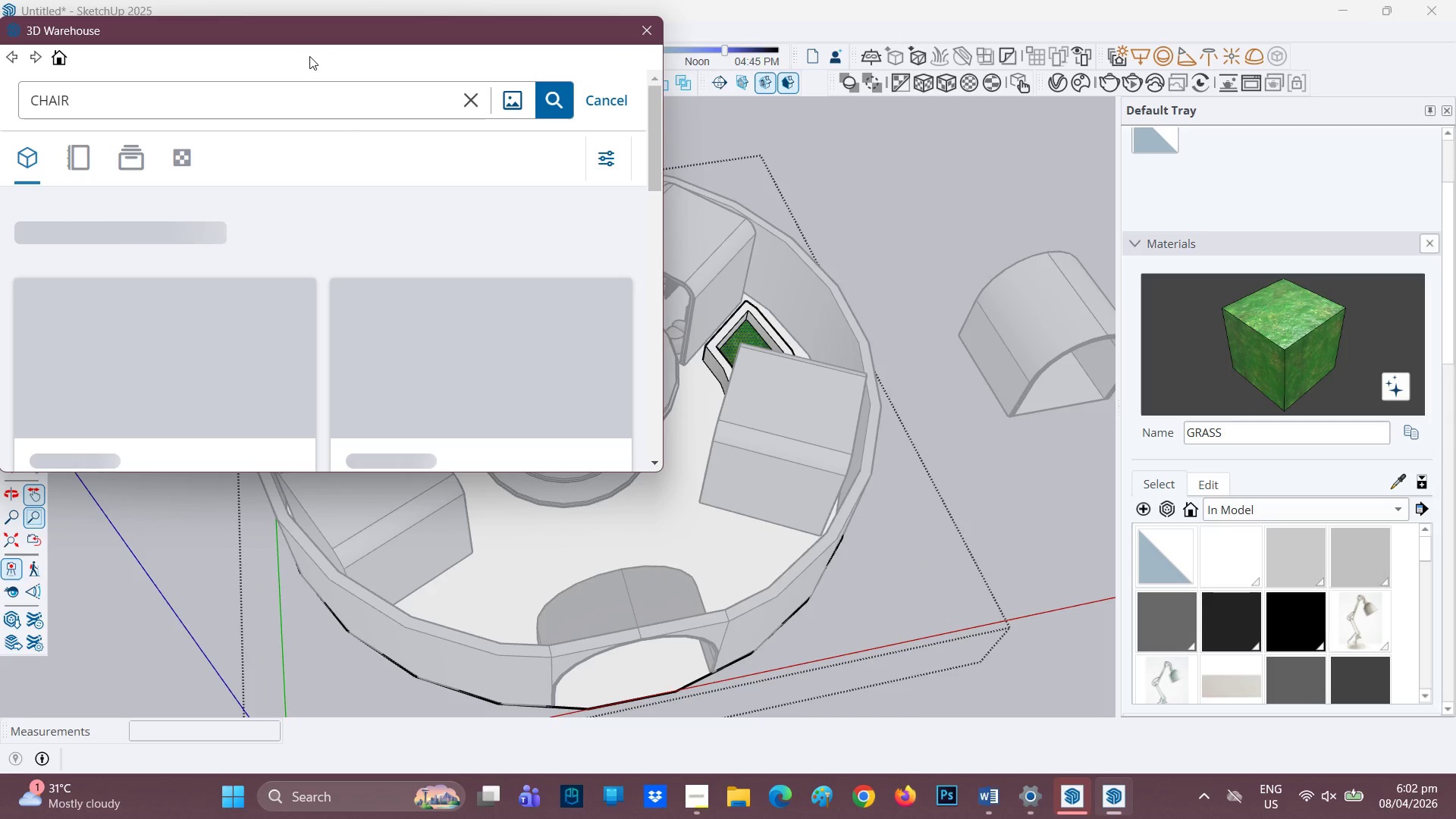 
wait(7.19)
 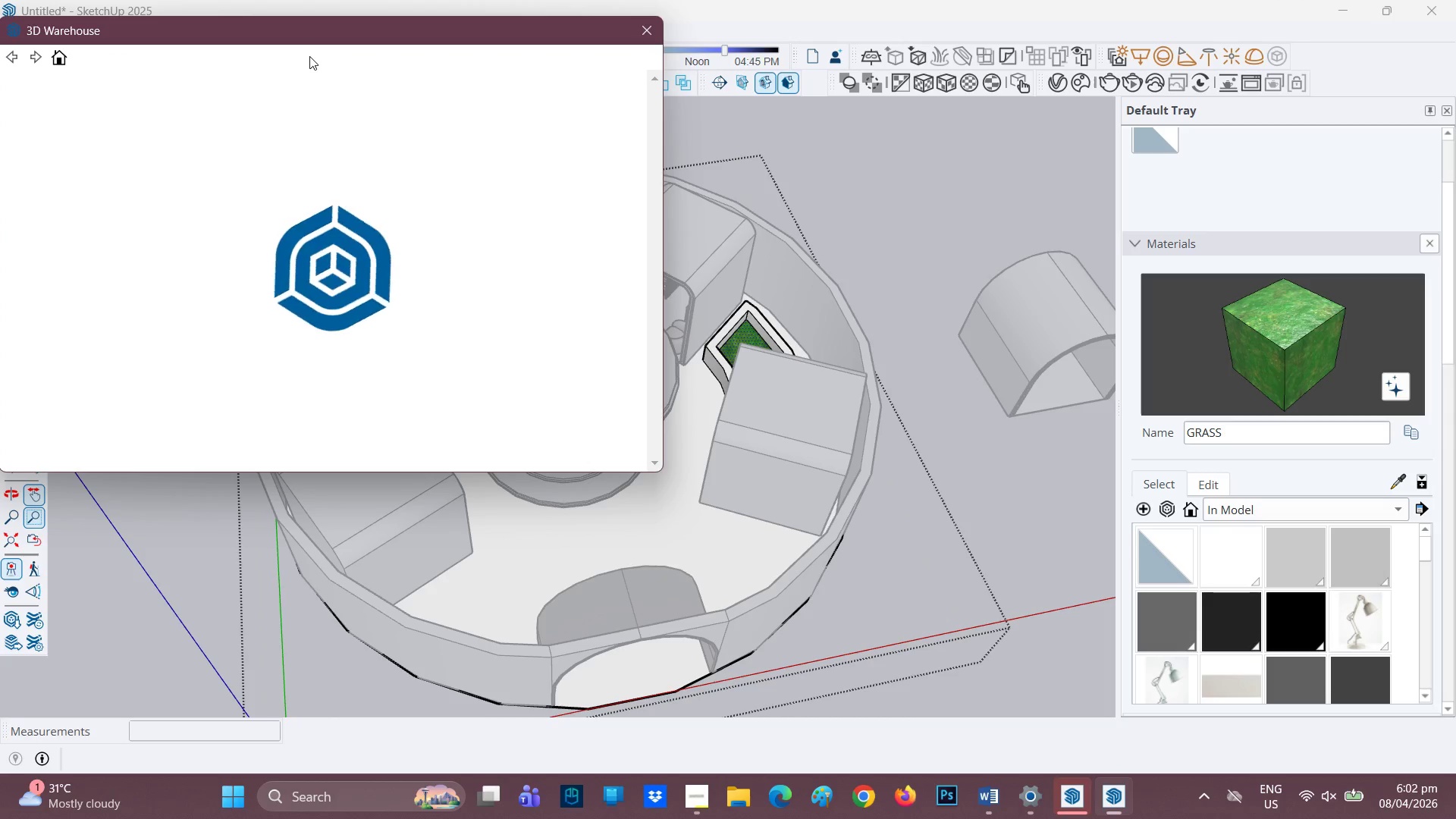 
left_click([475, 99])
 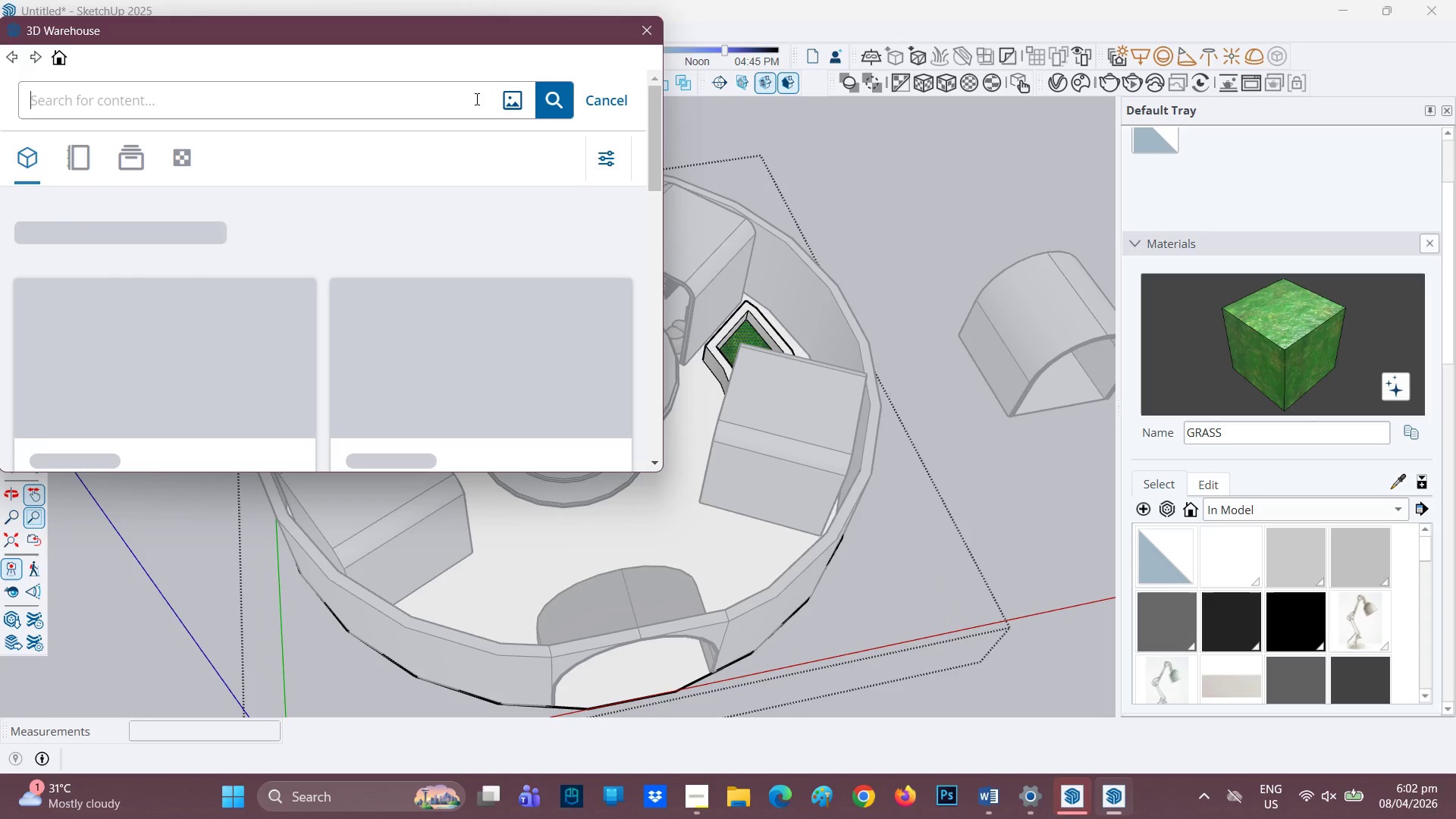 
type(ER)
key(Backspace)
type(NTERI)
key(Backspace)
key(Backspace)
key(Backspace)
key(Backspace)
key(Backspace)
key(Backspace)
type(INTERIOR PANT)
key(Backspace)
key(Backspace)
key(Backspace)
type(LANT)
 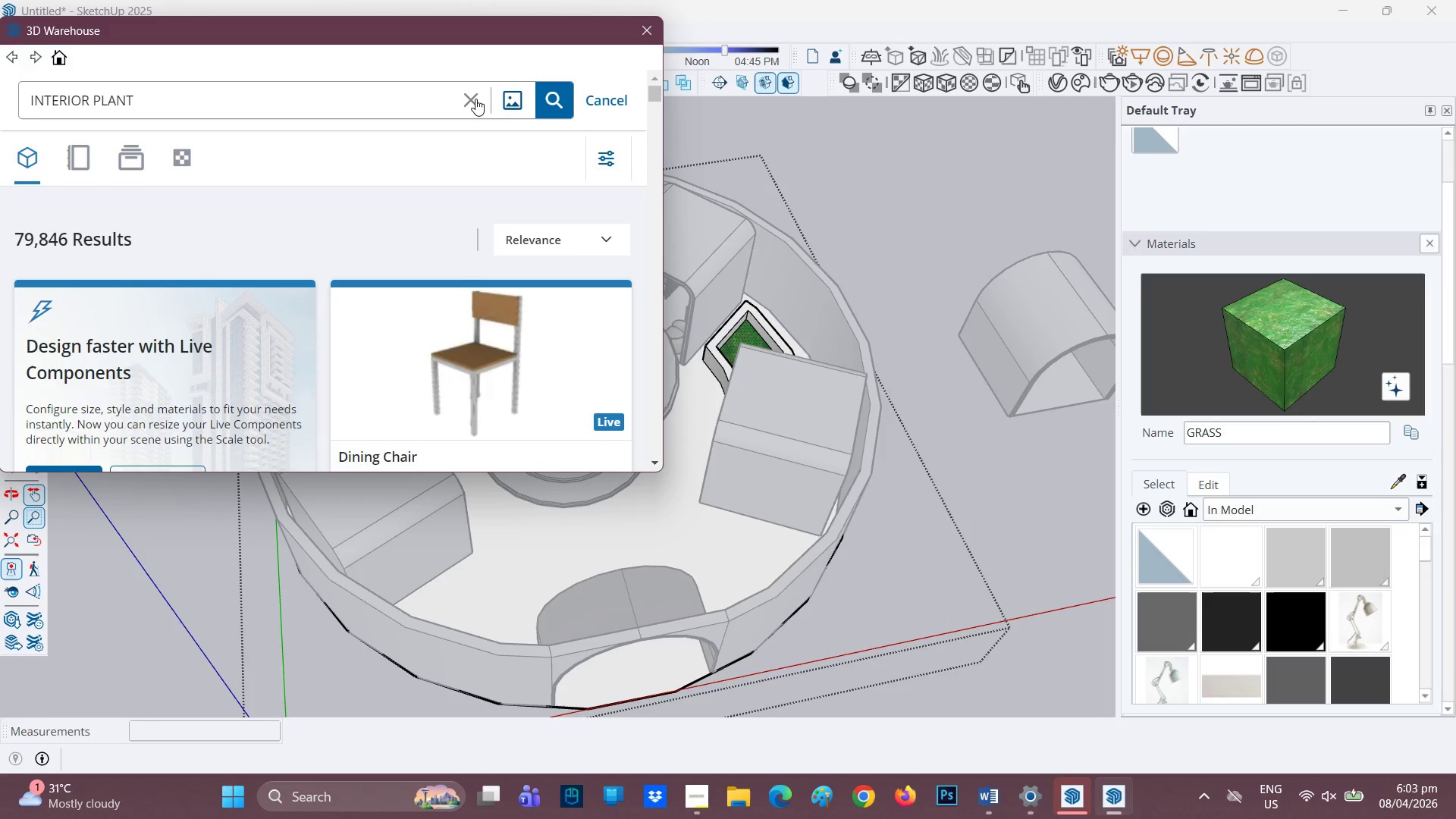 
key(Enter)
 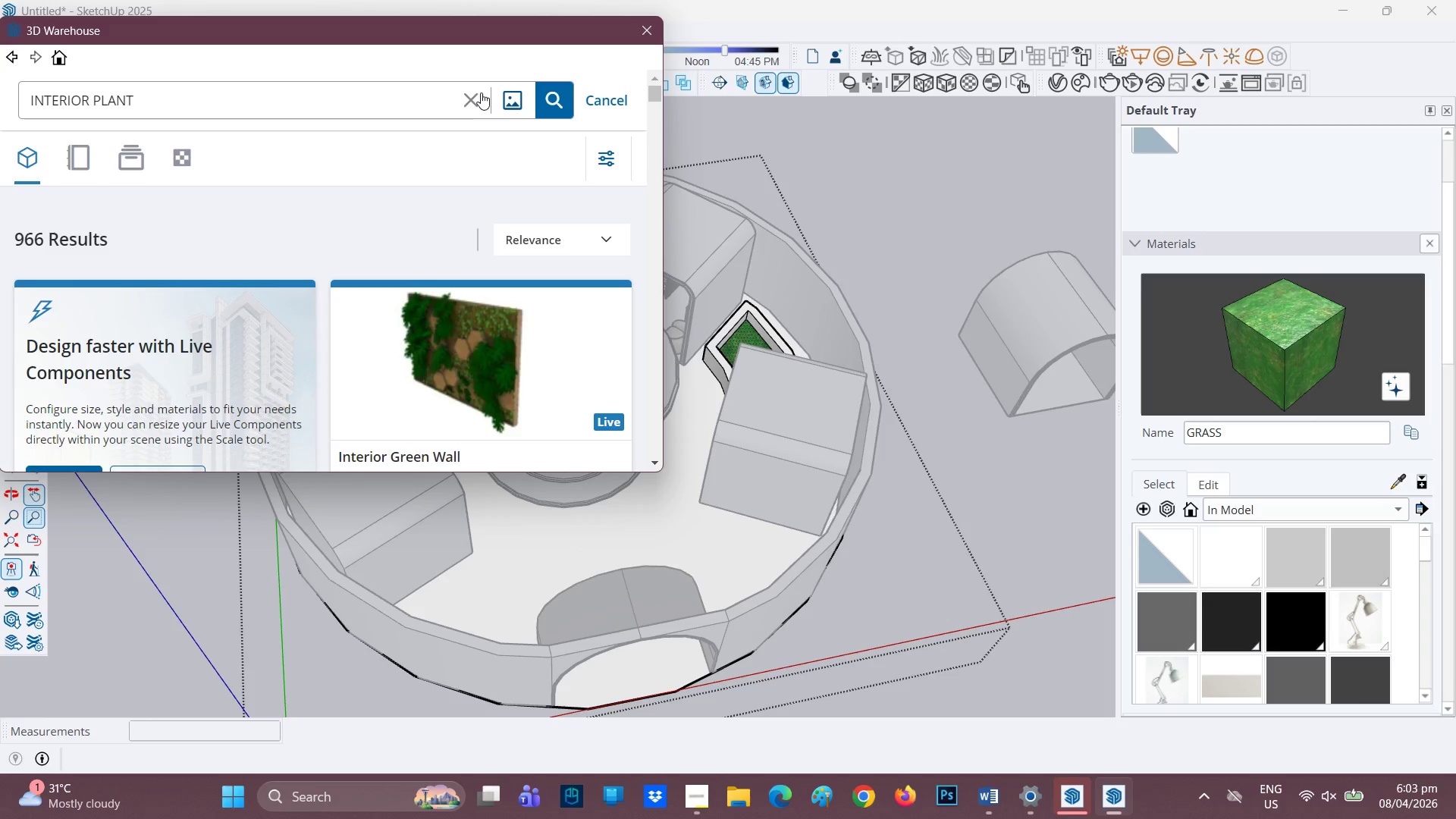 
wait(32.09)
 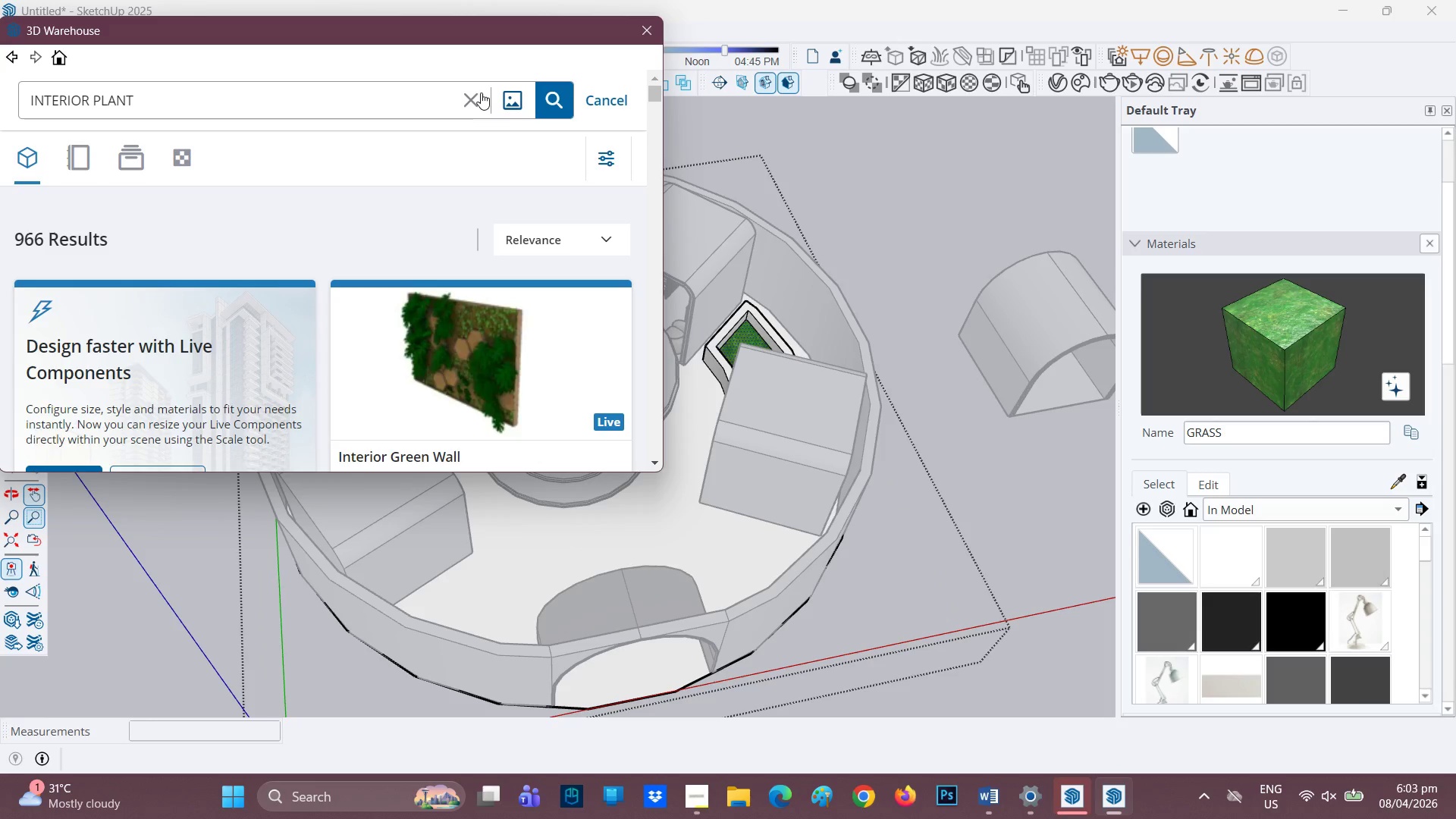 
scroll: coordinate [378, 353], scroll_direction: down, amount: 4.0
 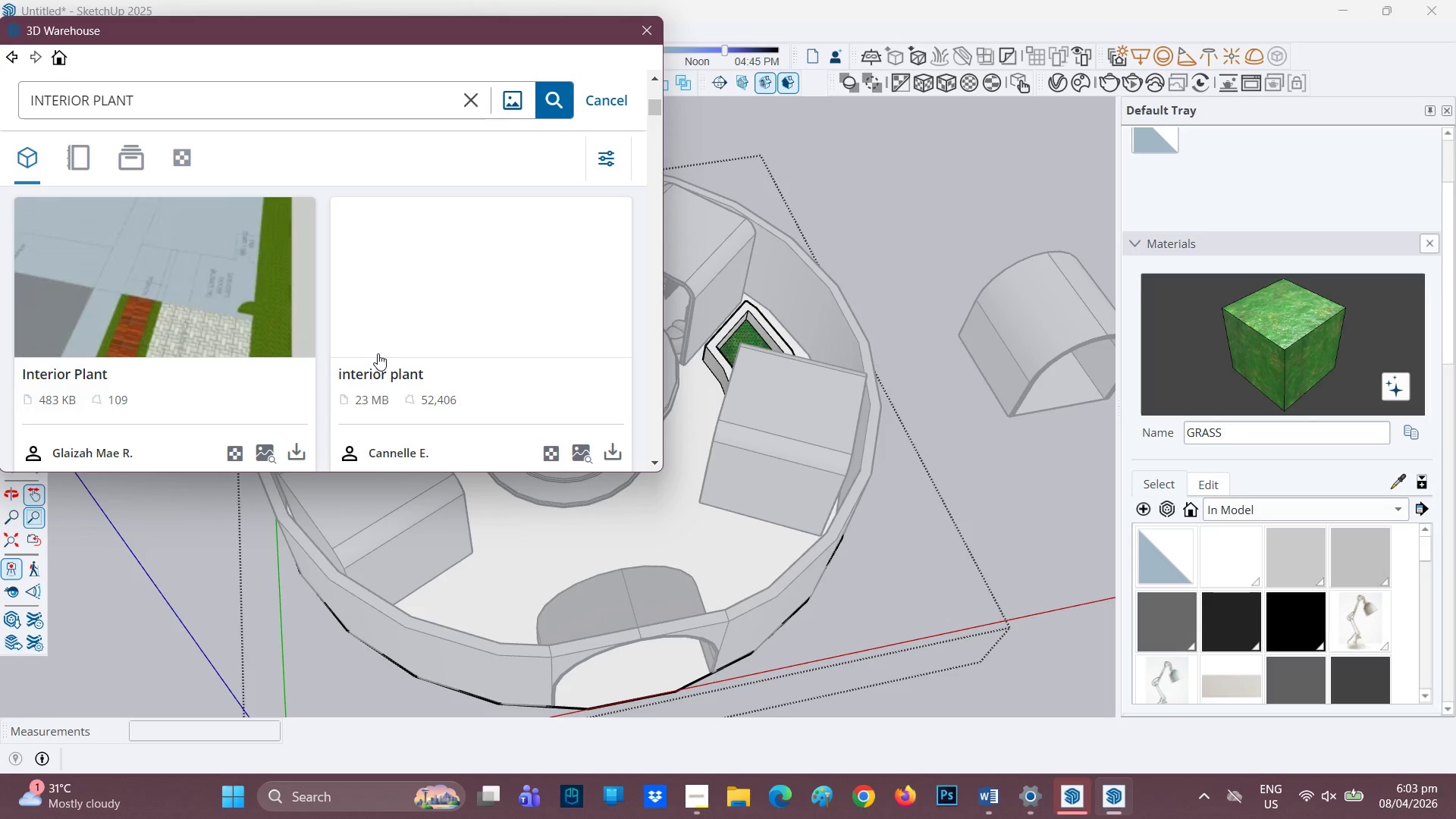 
wait(13.93)
 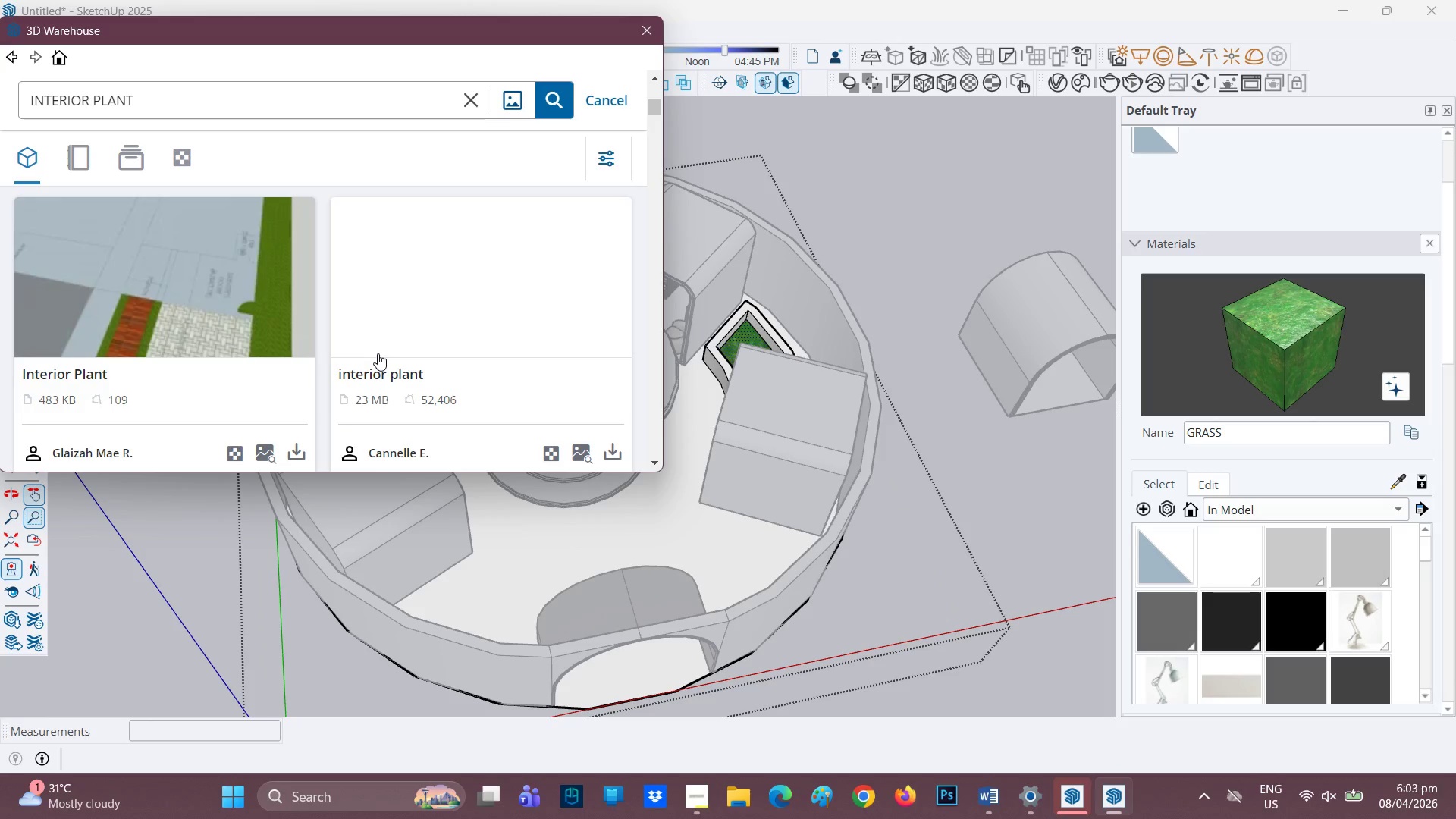 
scroll: coordinate [439, 261], scroll_direction: down, amount: 2.0
 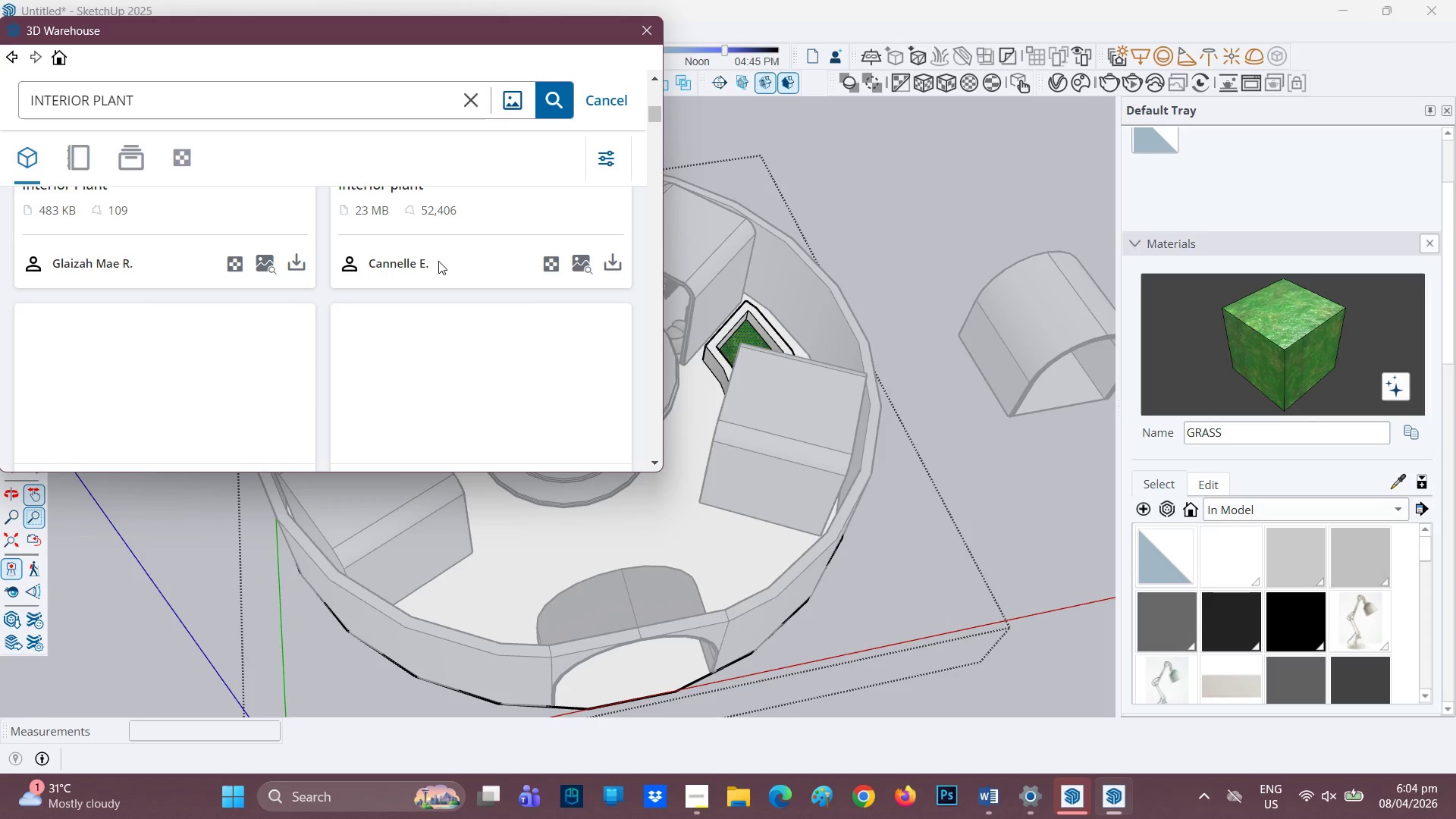 
scroll: coordinate [438, 261], scroll_direction: up, amount: 2.0
 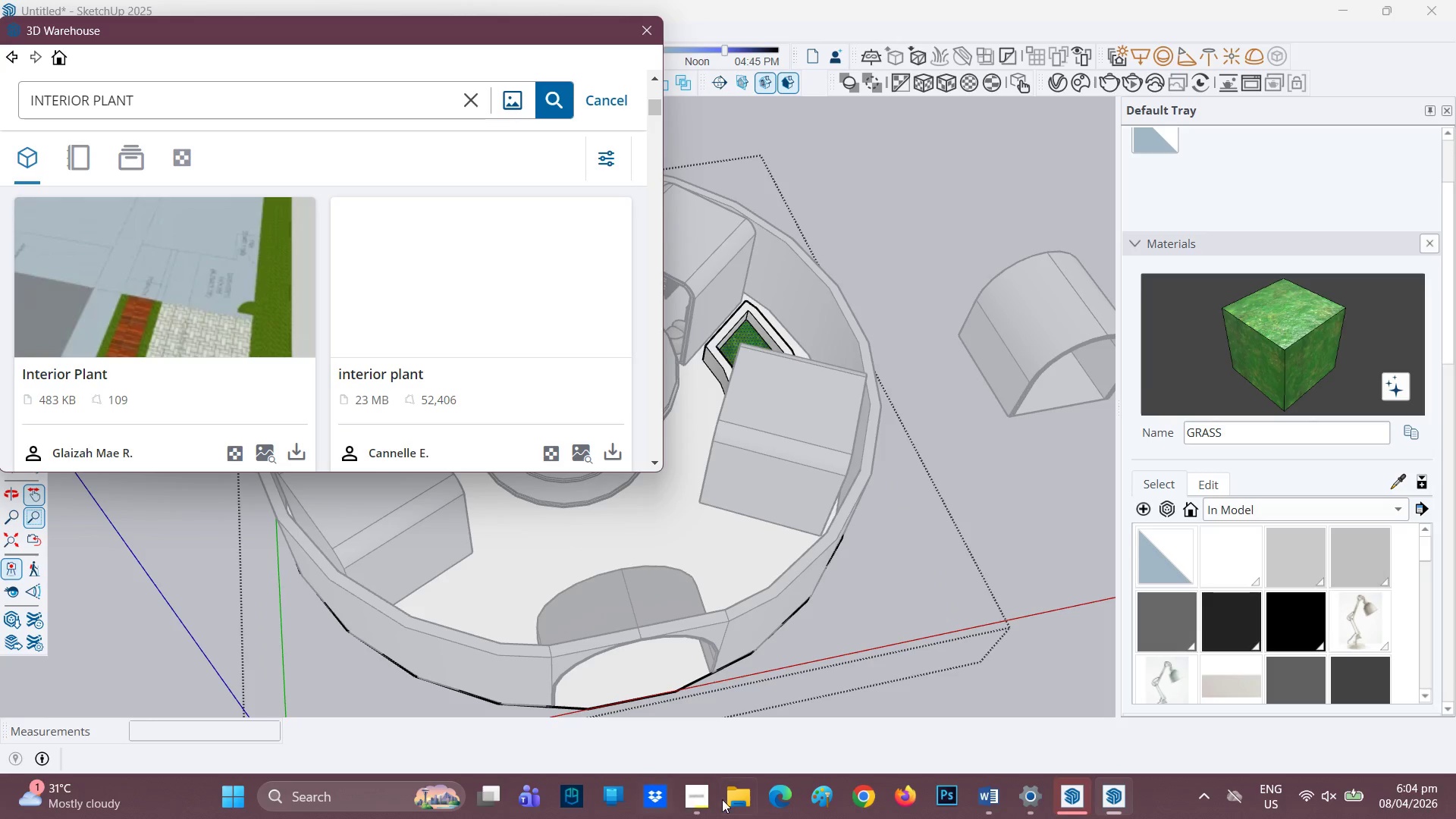 
left_click([708, 787])